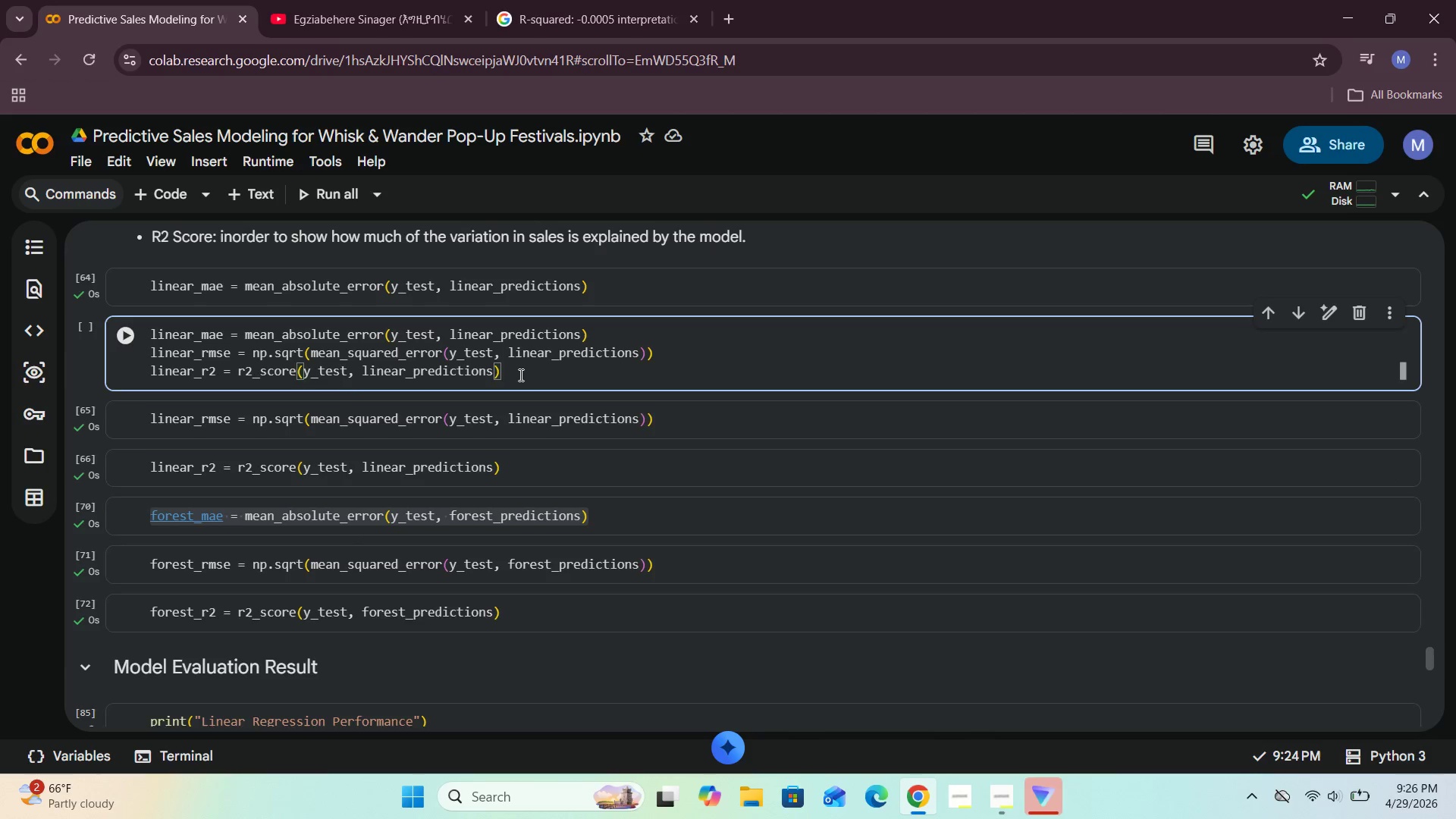 
key(Enter)
 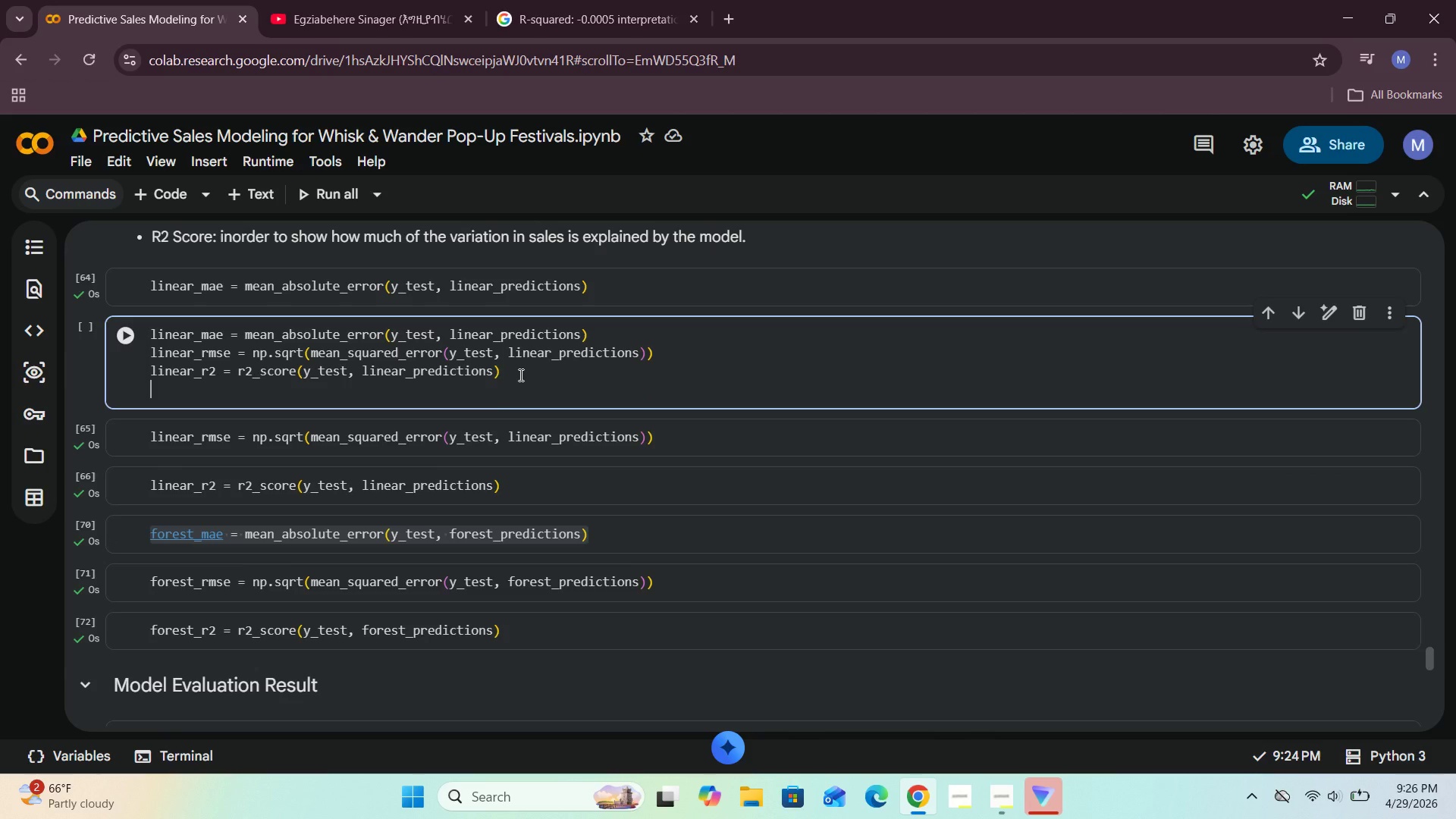 
key(Control+V)
 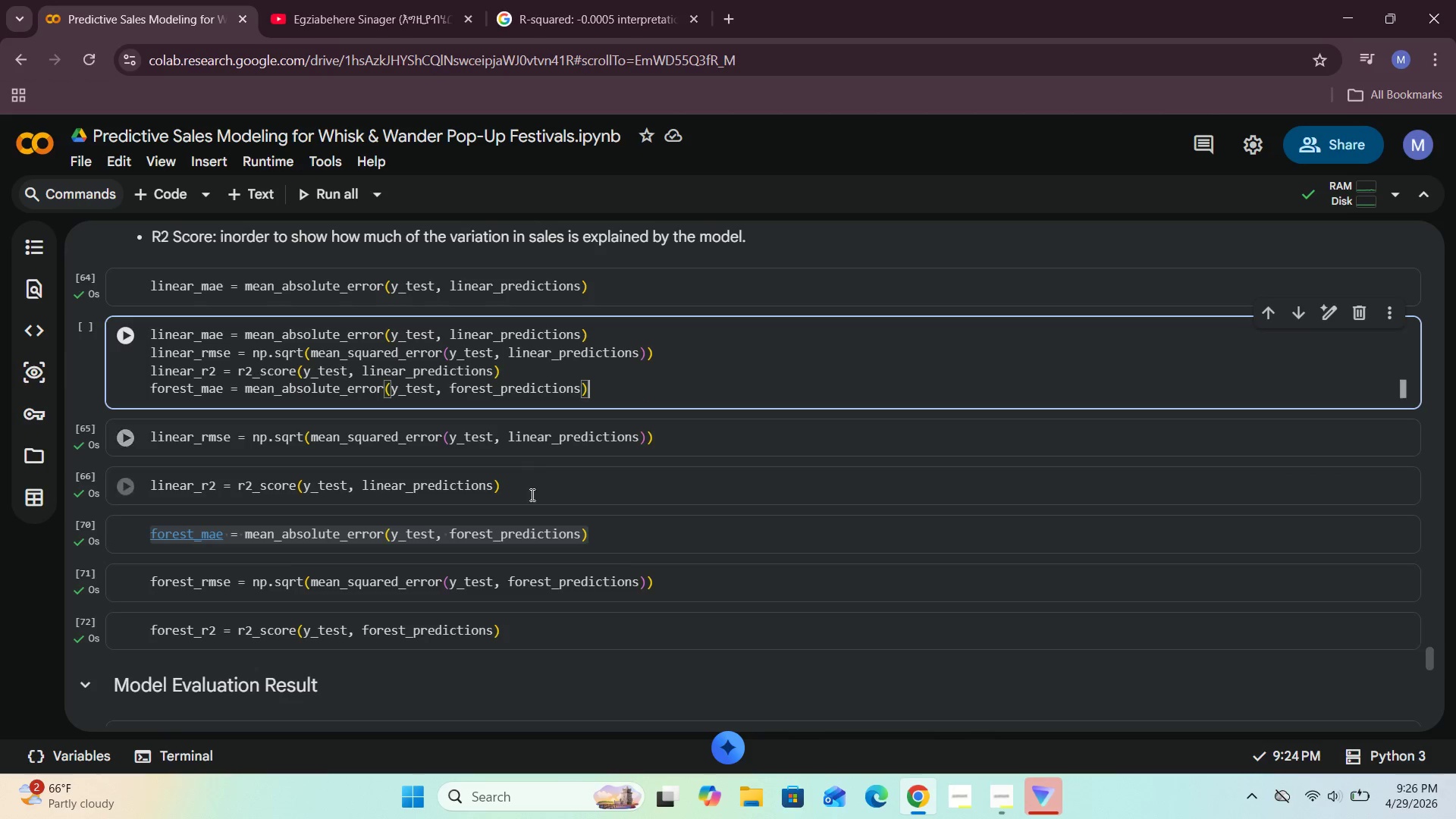 
left_click_drag(start_coordinate=[662, 585], to_coordinate=[140, 568])
 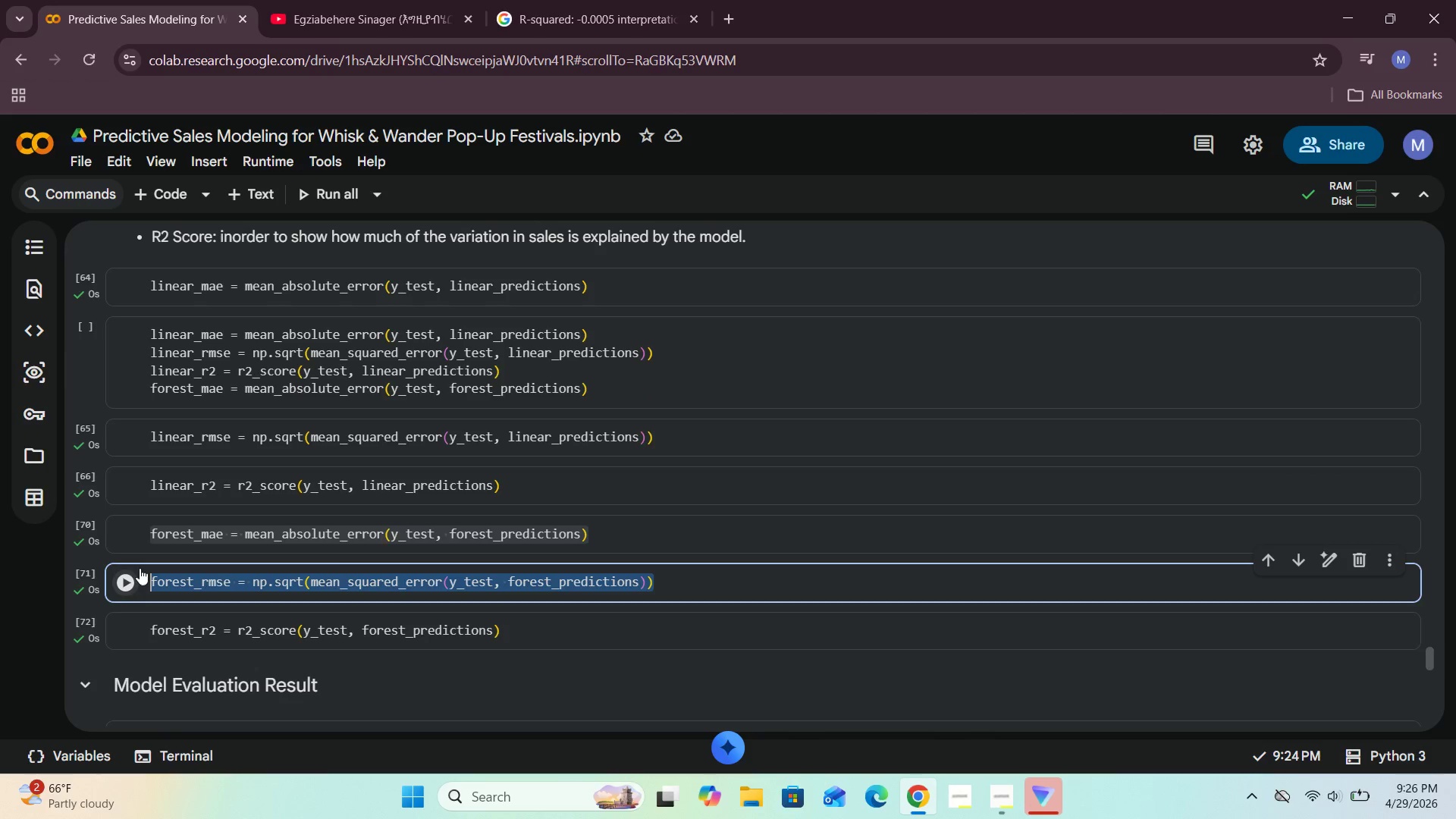 
key(Control+C)
 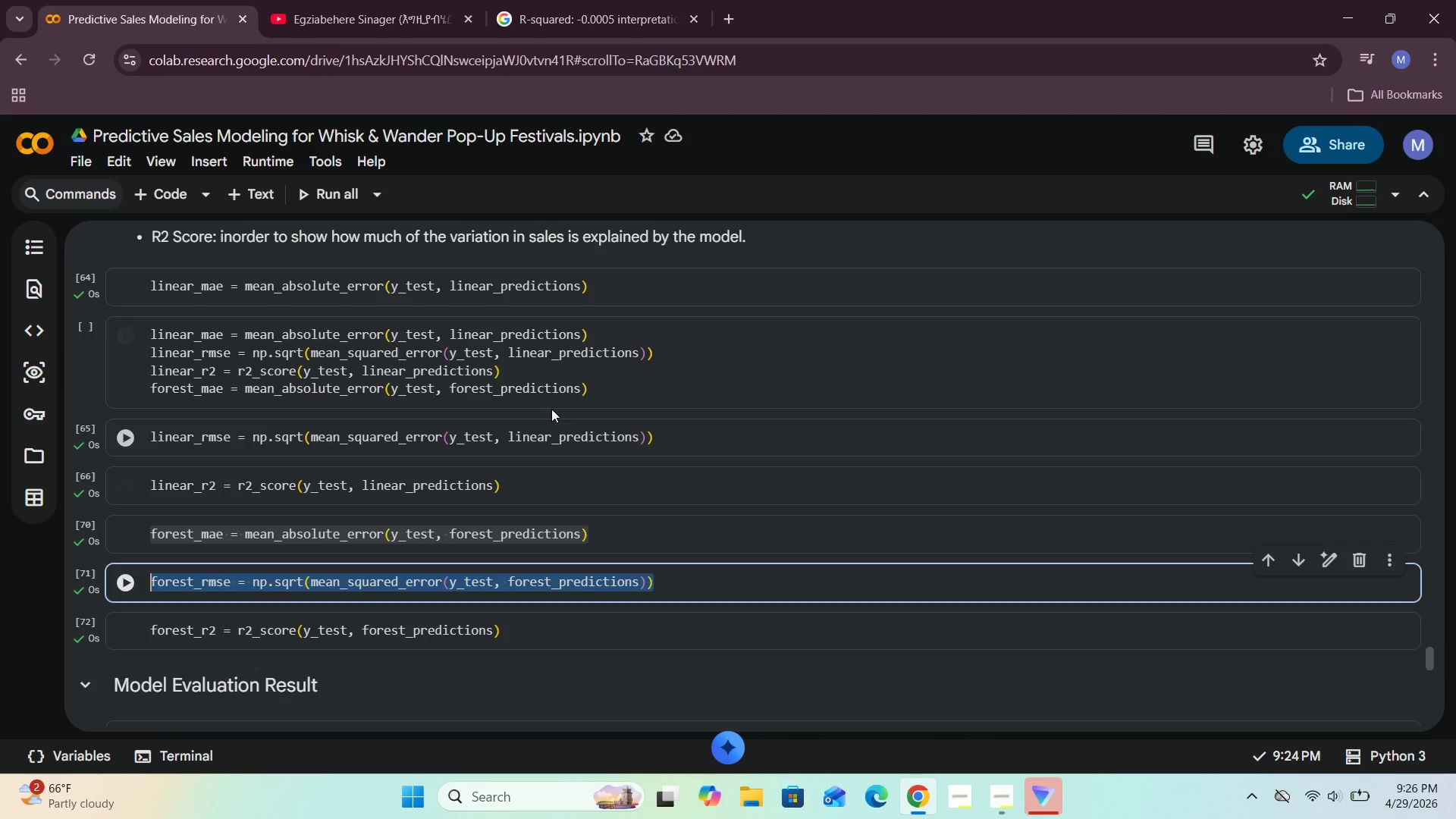 
left_click([613, 394])
 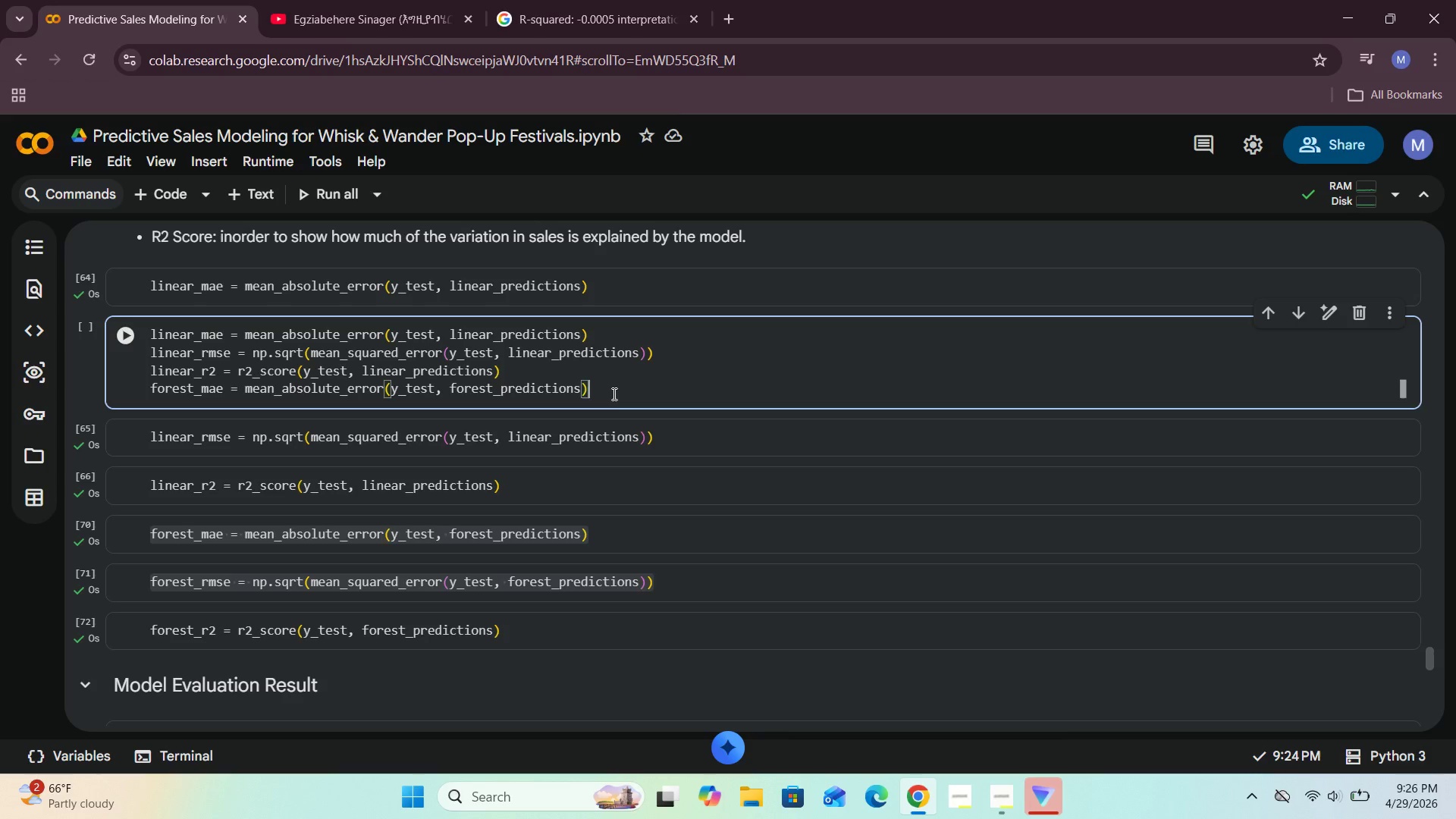 
key(Enter)
 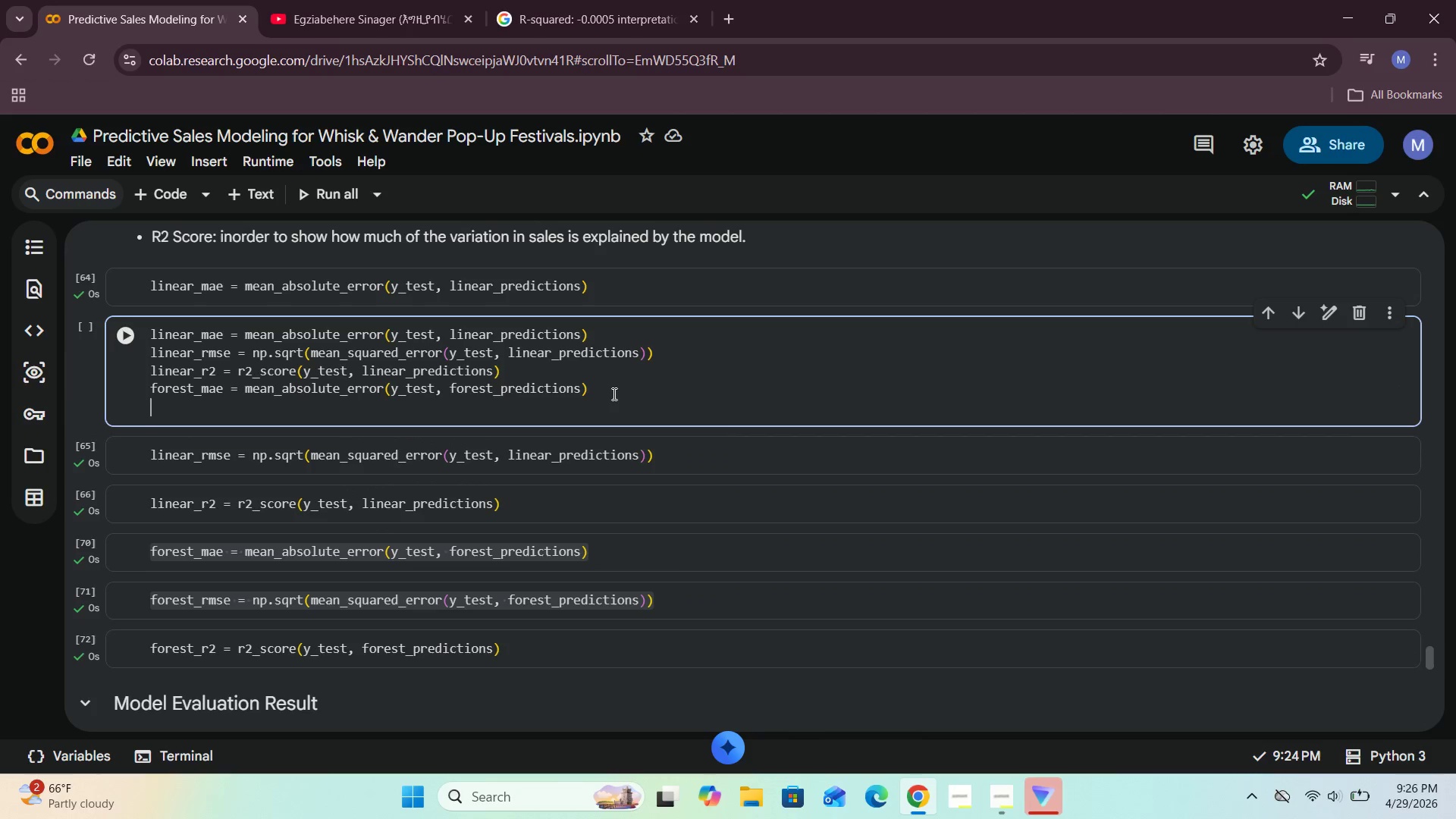 
key(Control+V)
 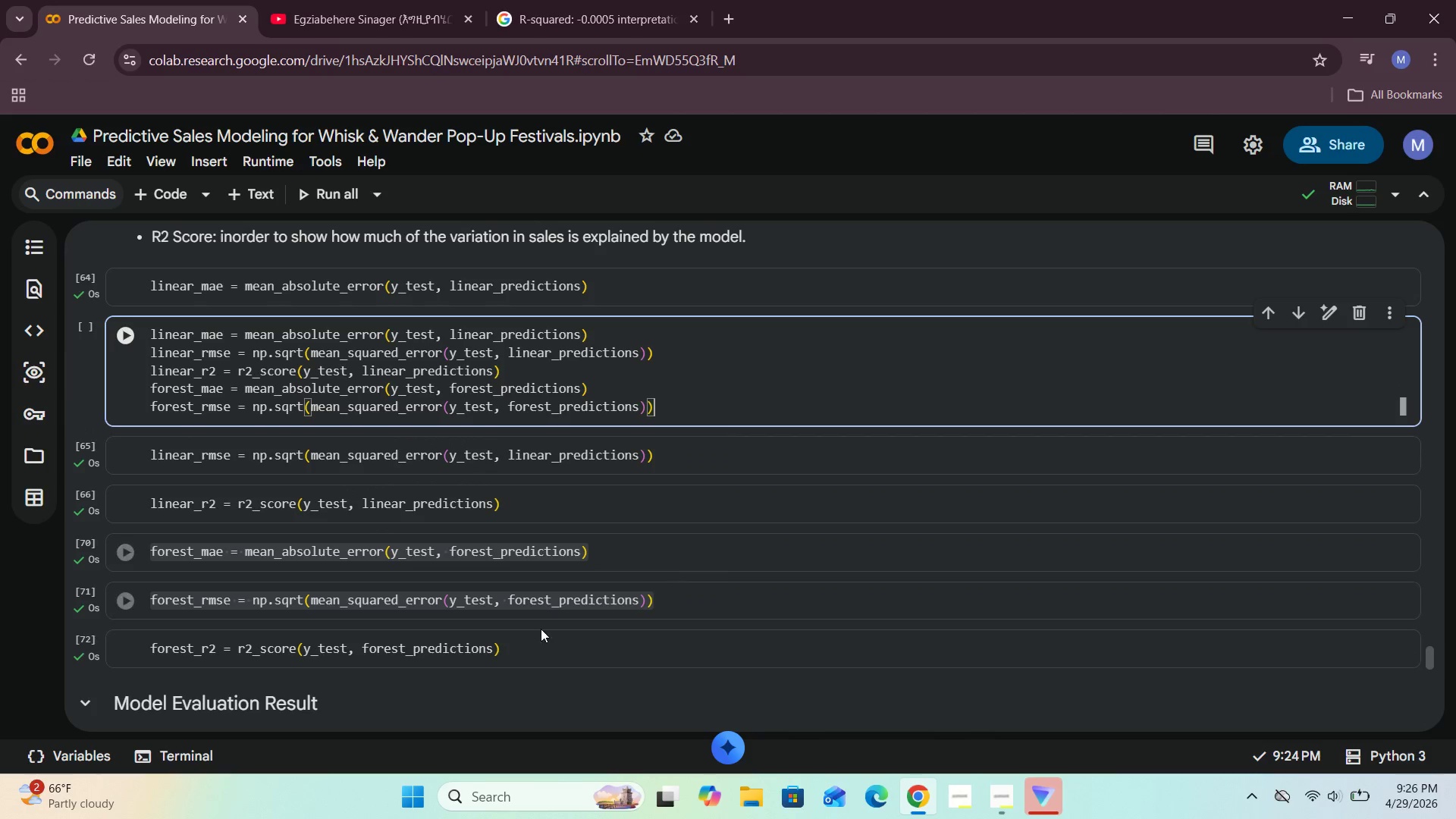 
left_click_drag(start_coordinate=[498, 651], to_coordinate=[114, 638])
 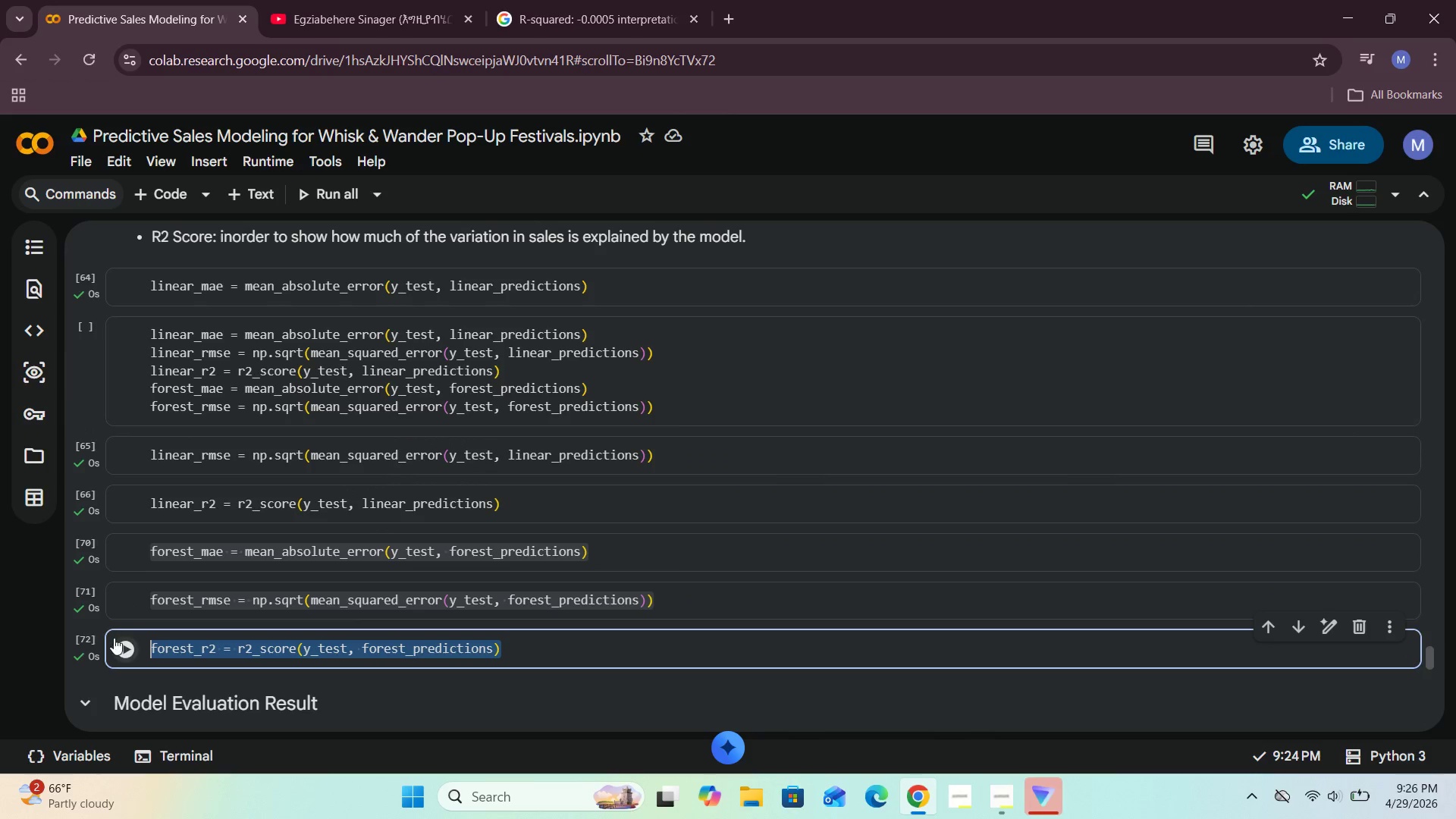 
key(Control+C)
 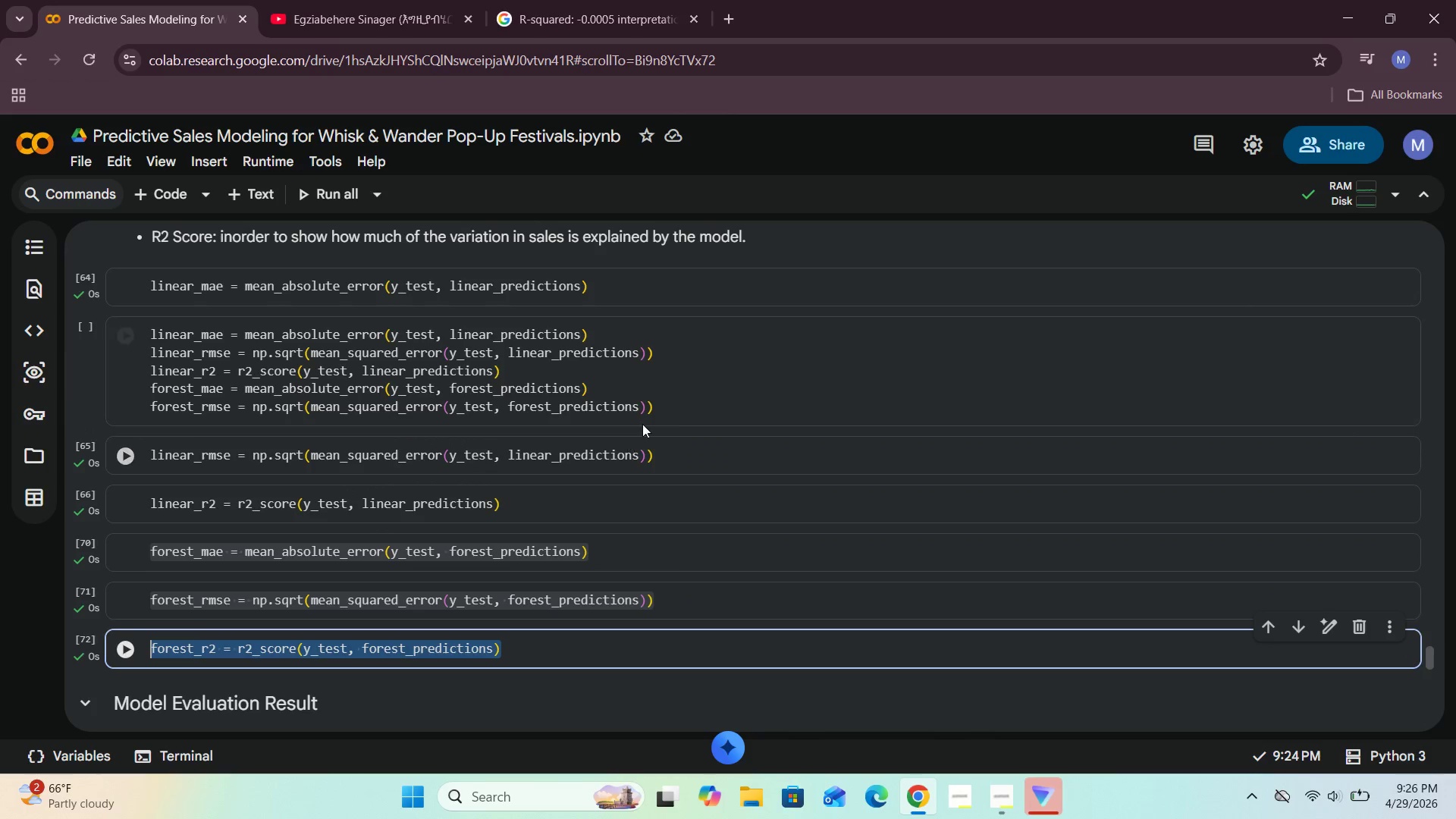 
left_click([663, 397])
 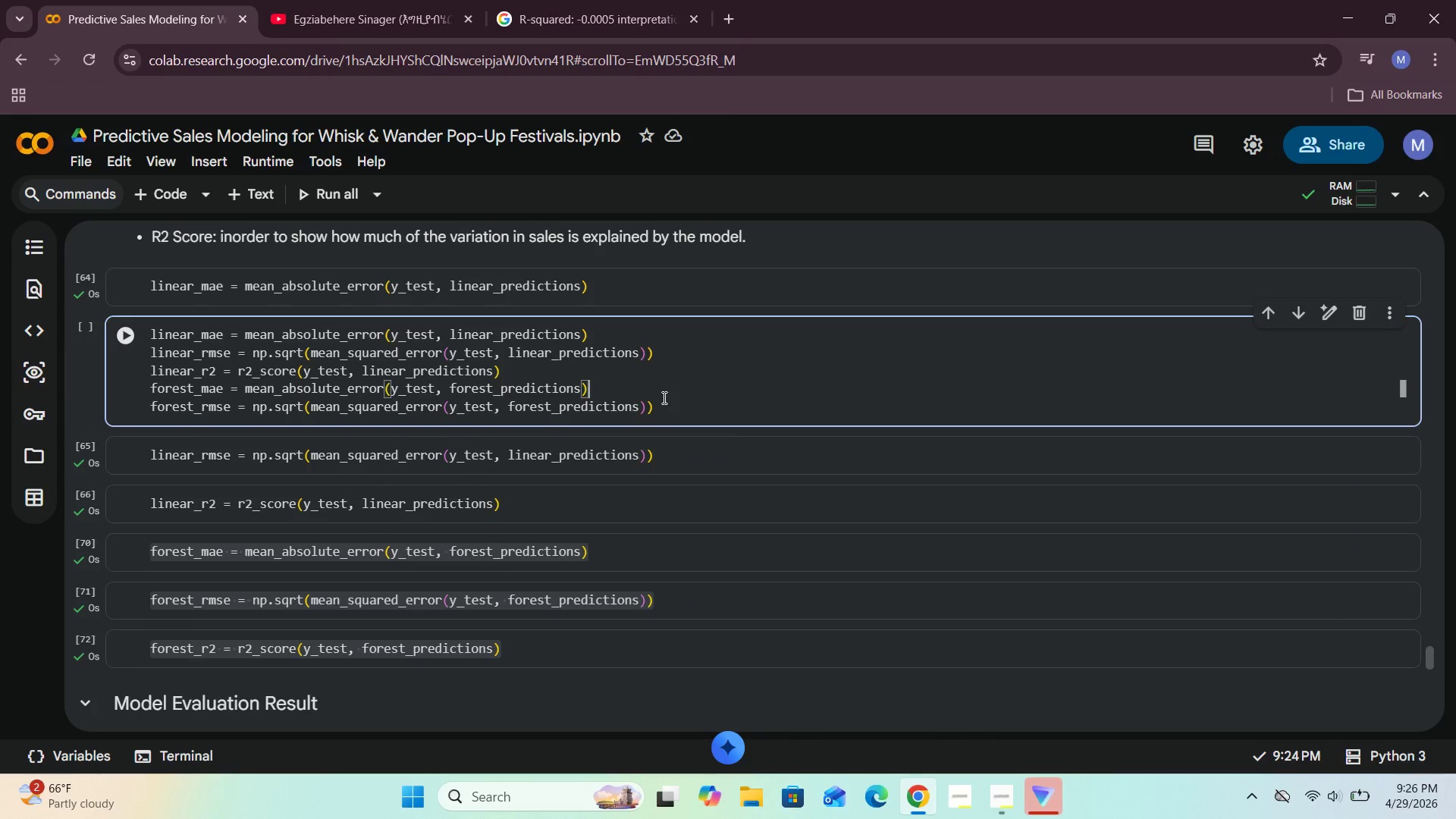 
left_click([664, 413])
 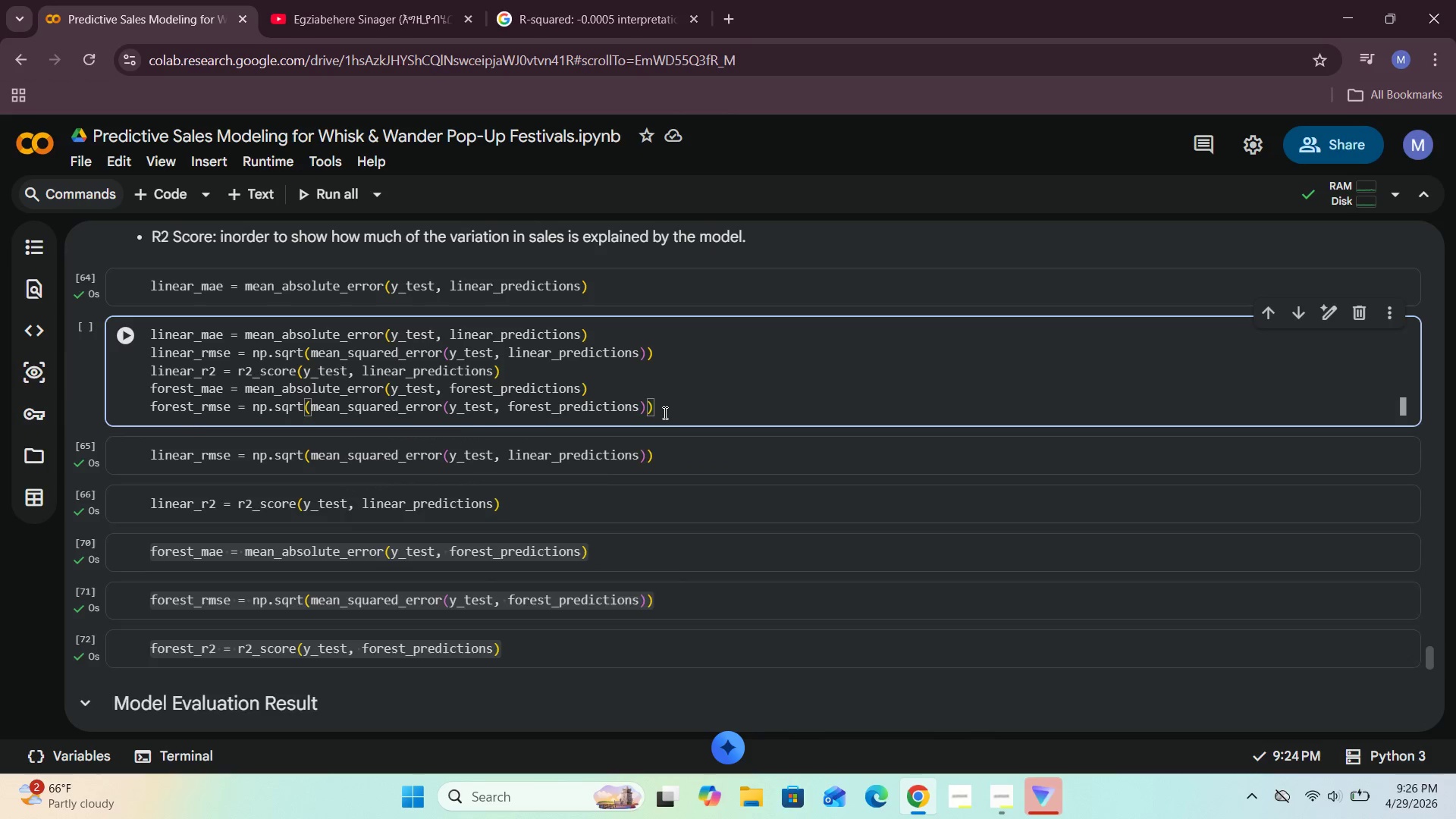 
key(Enter)
 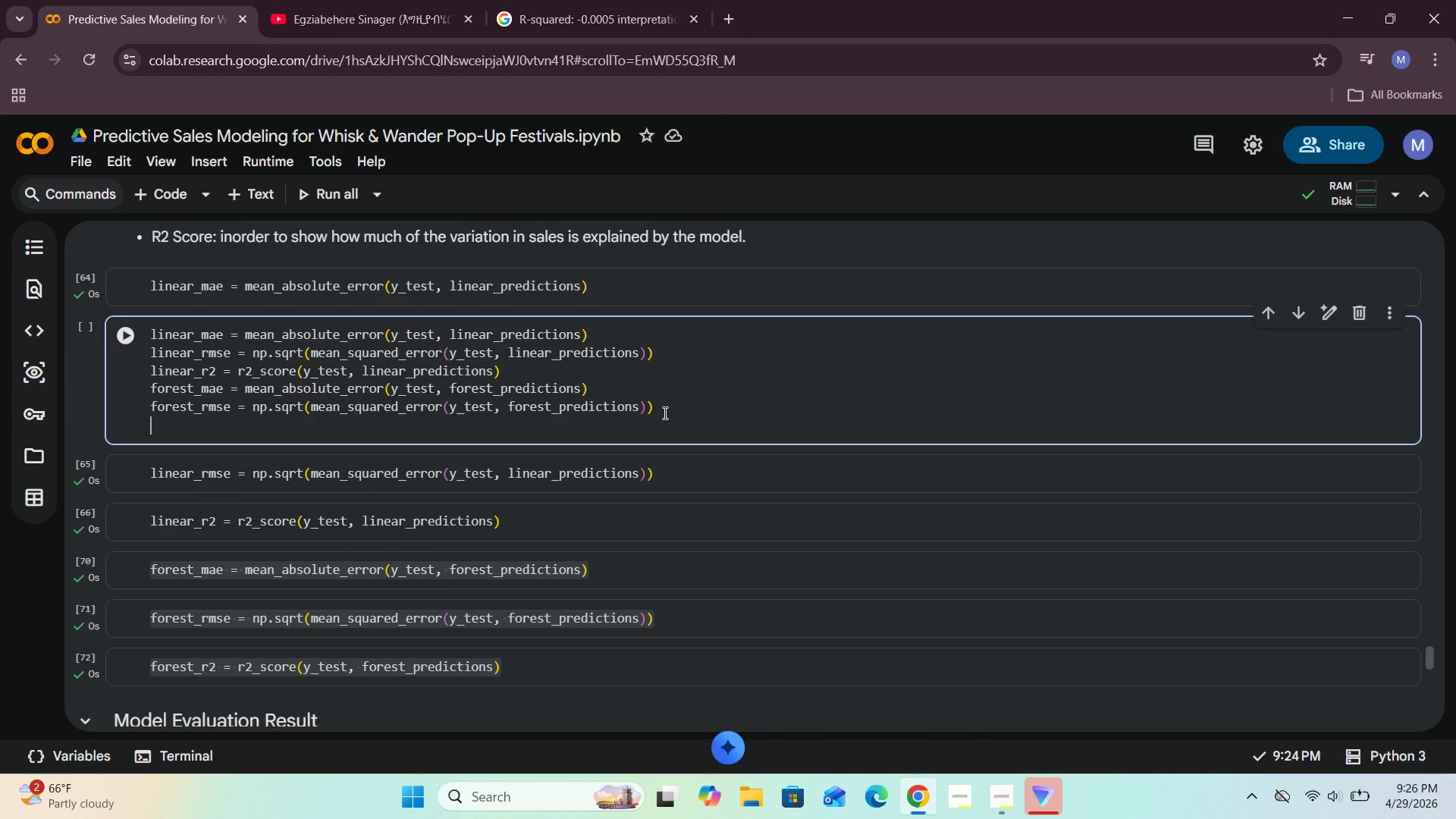 
key(Control+V)
 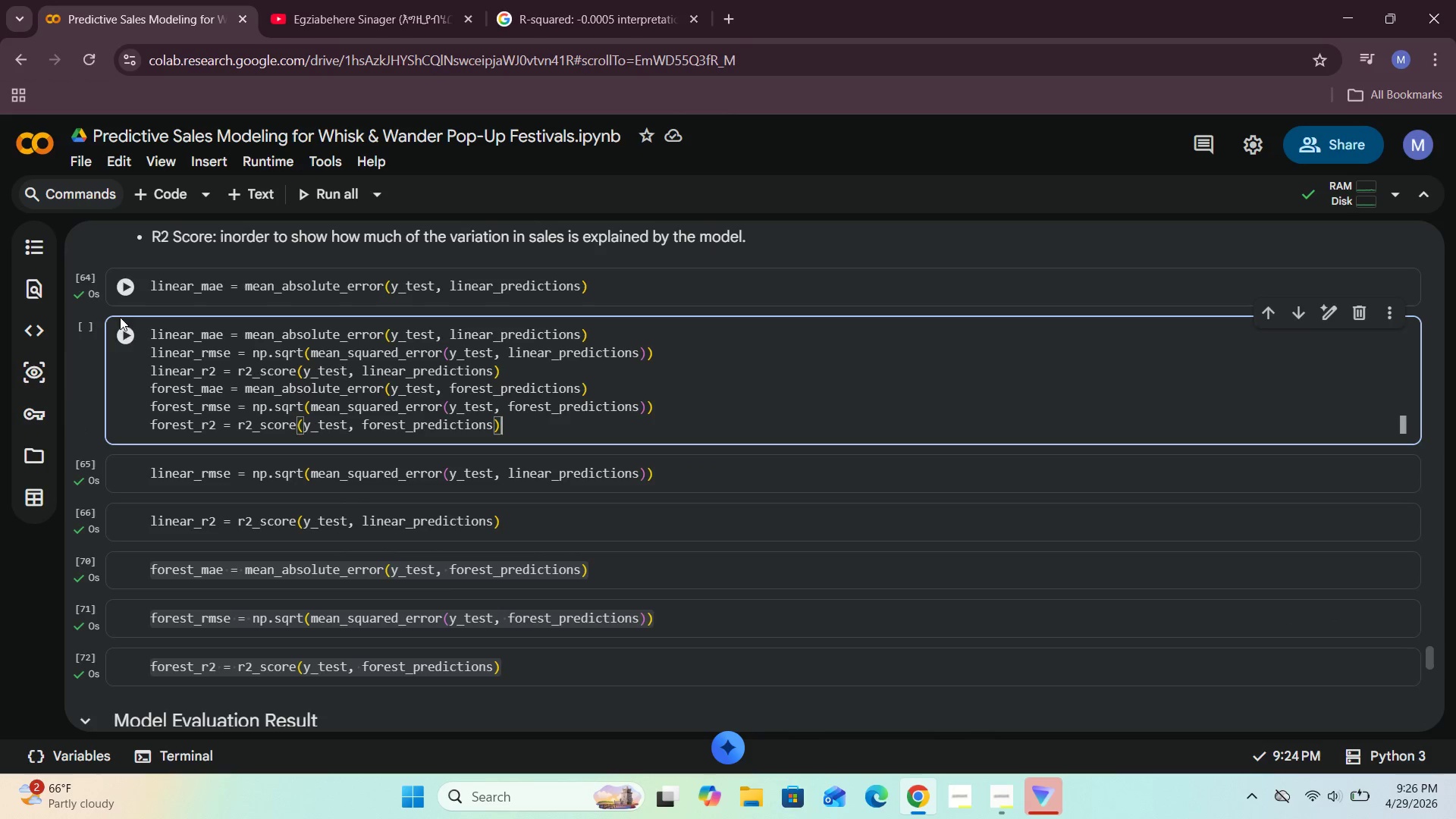 
left_click([122, 334])
 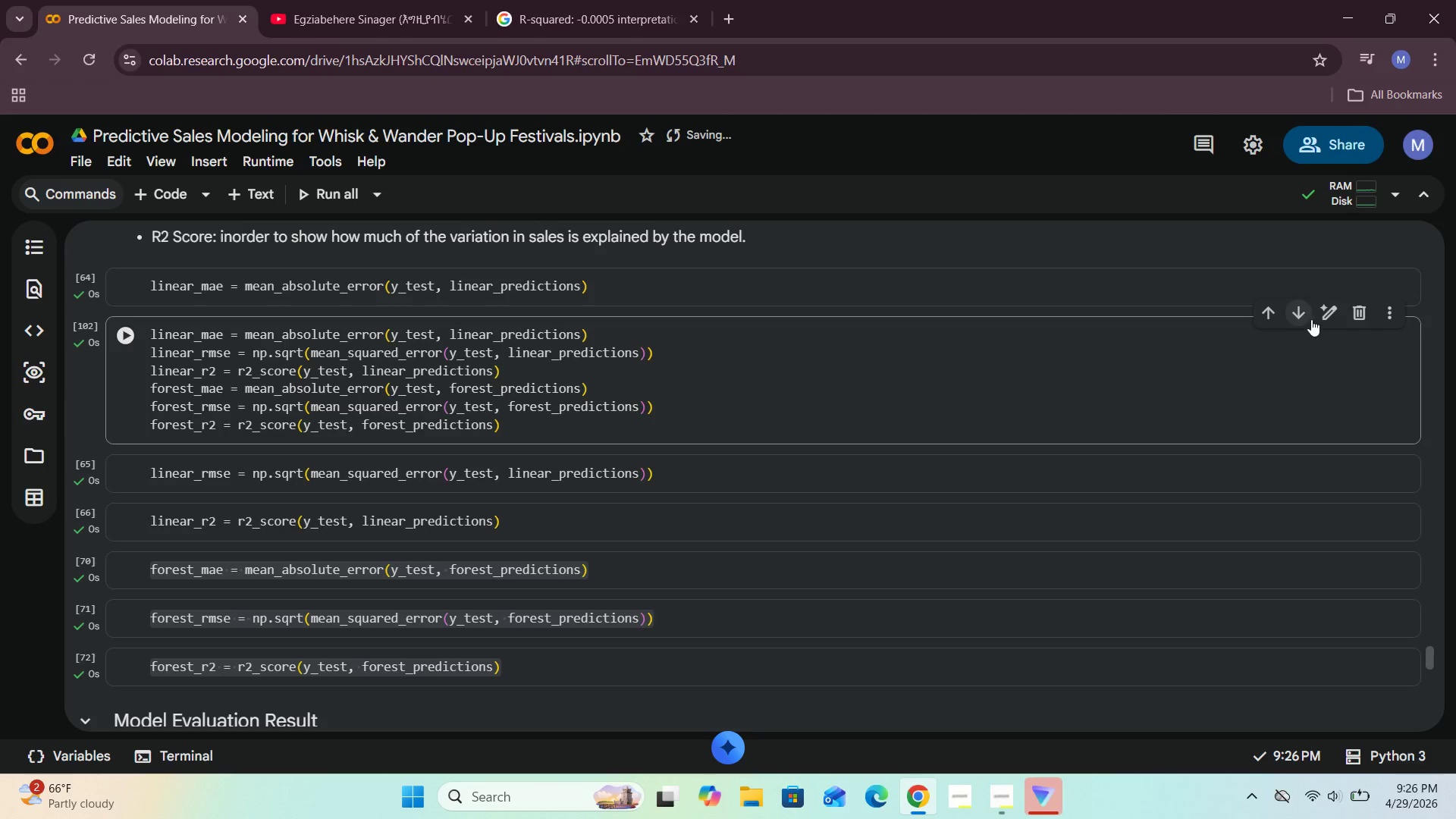 
wait(6.98)
 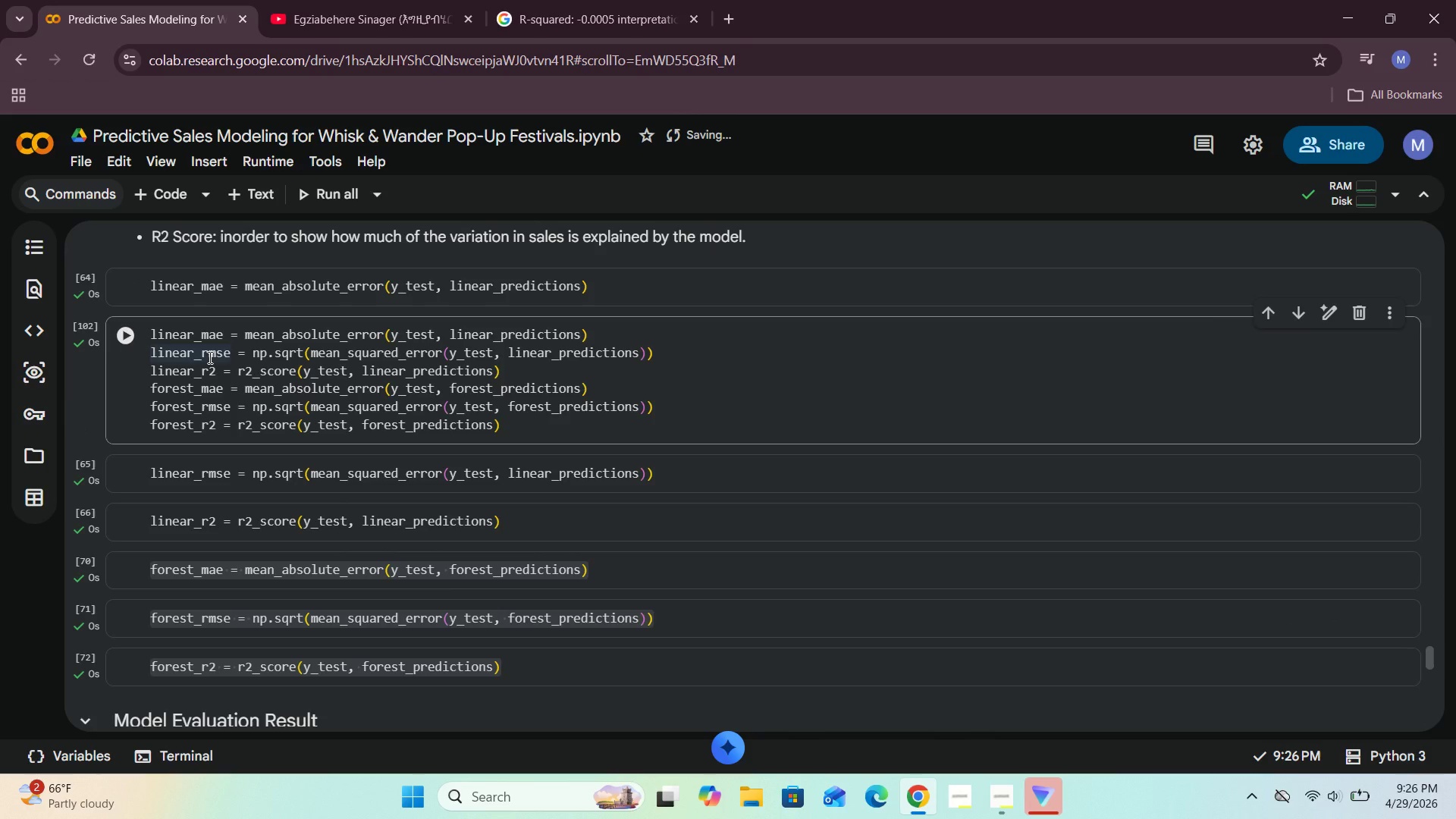 
left_click_drag(start_coordinate=[518, 428], to_coordinate=[98, 325])
 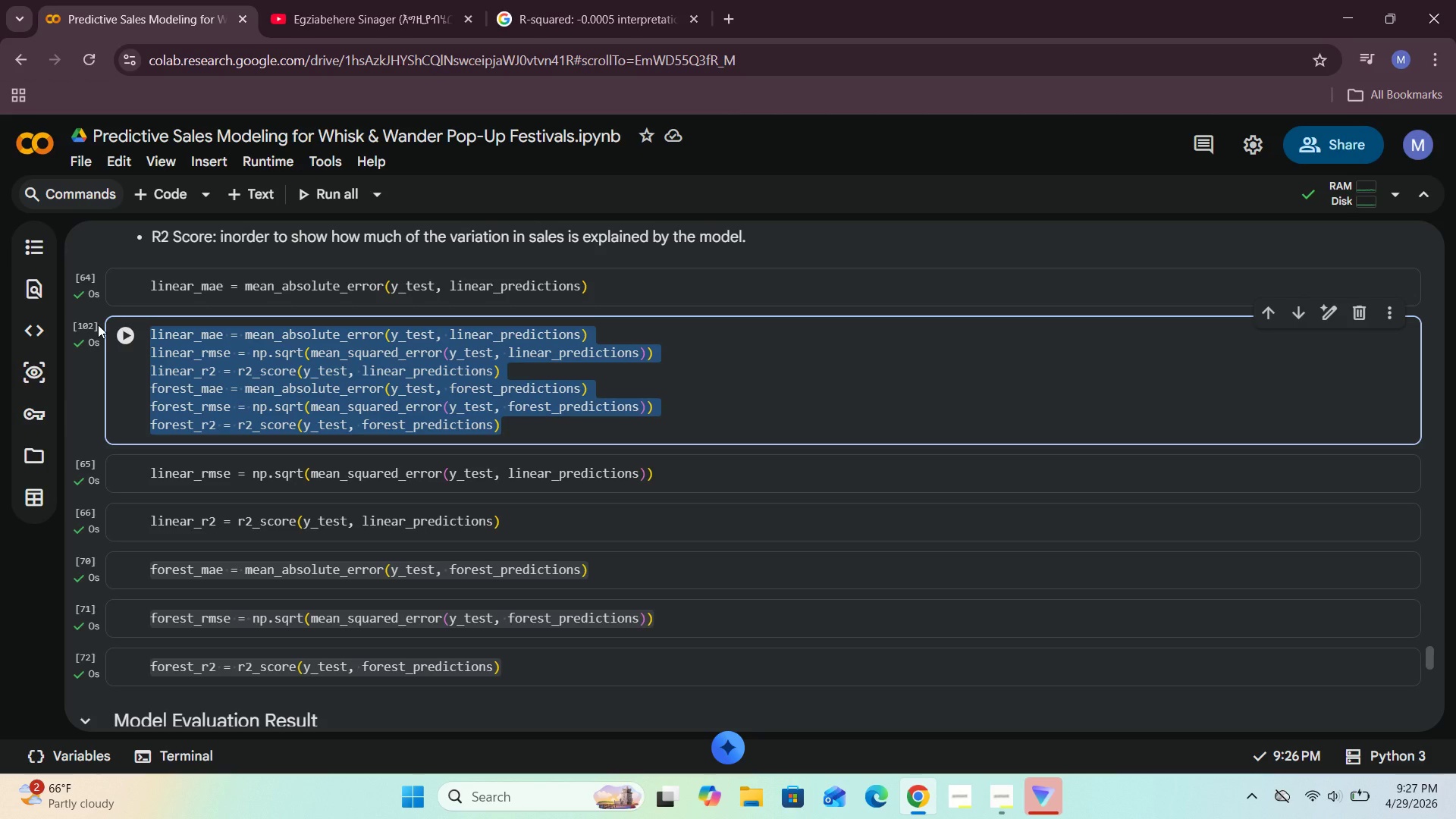 
key(Control+X)
 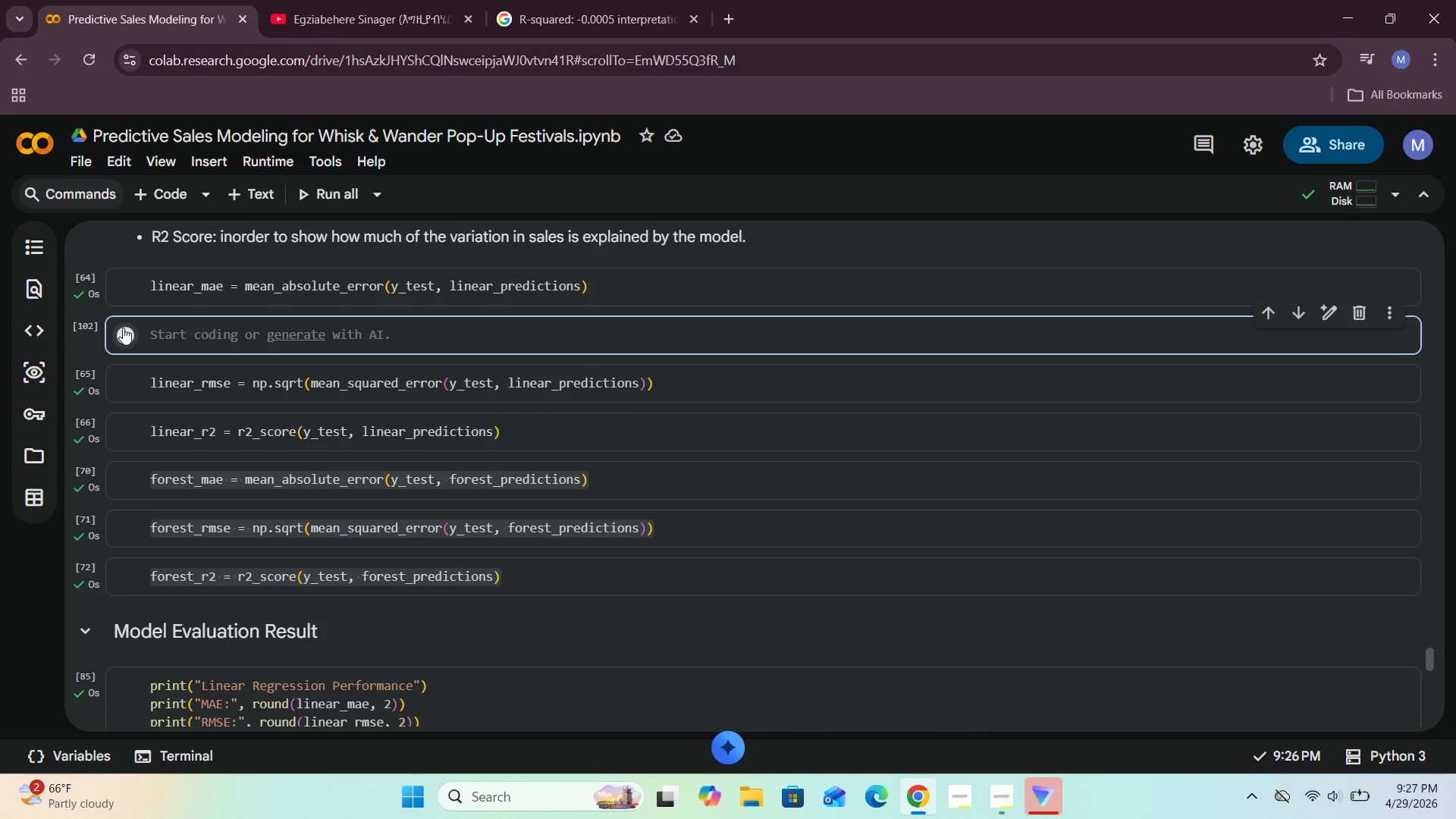 
left_click([127, 335])
 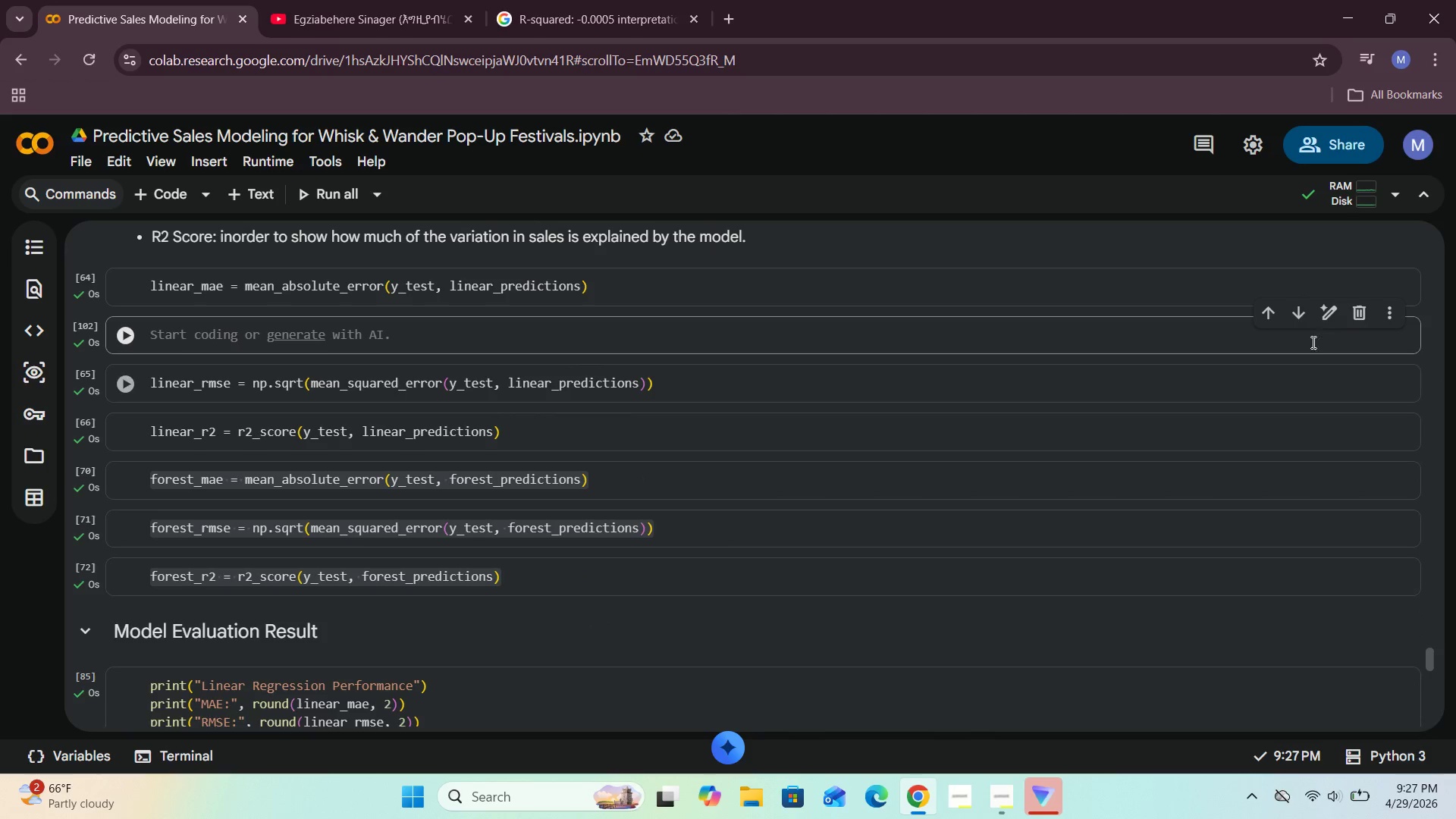 
left_click([1363, 314])
 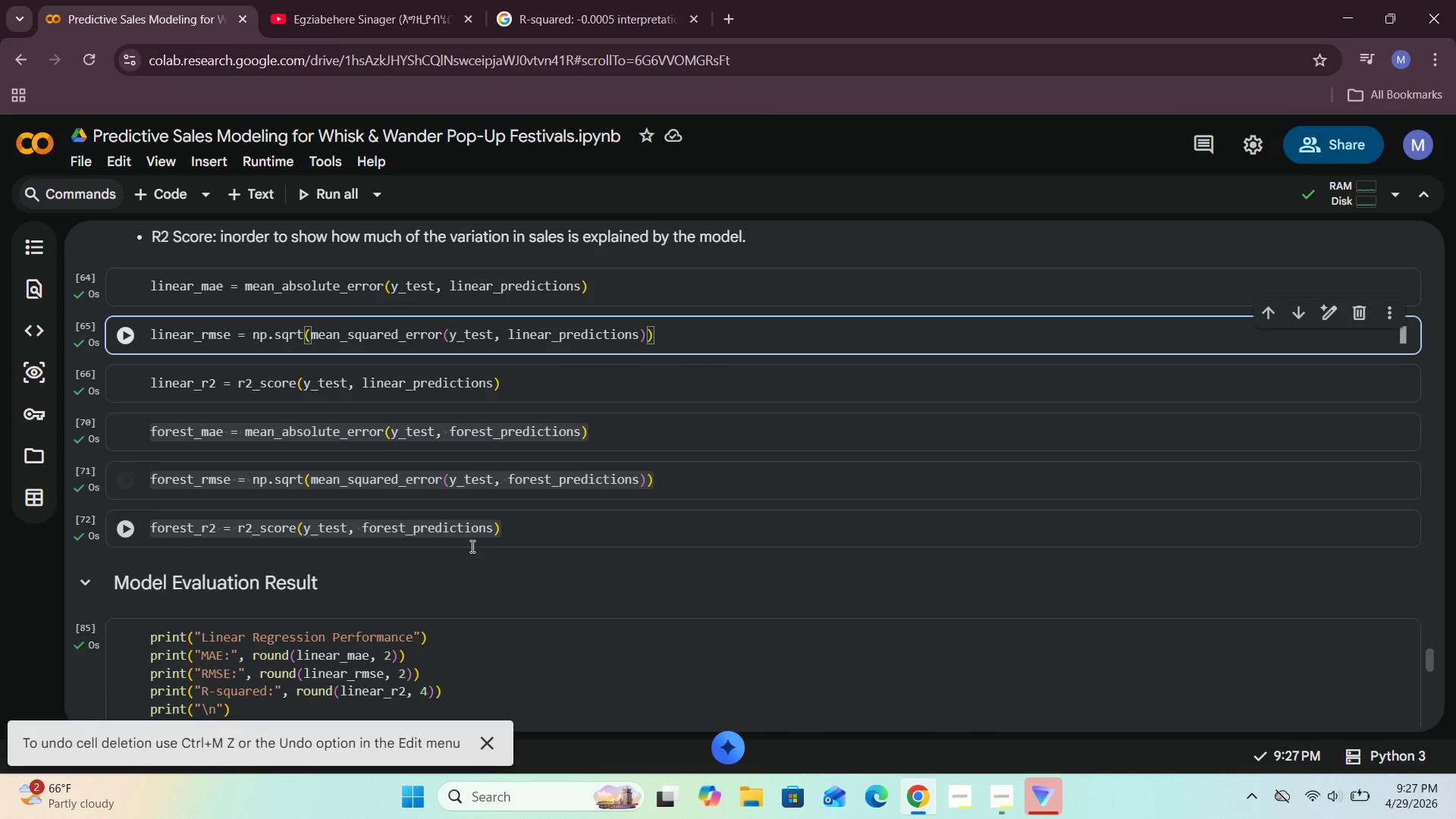 
left_click([546, 534])
 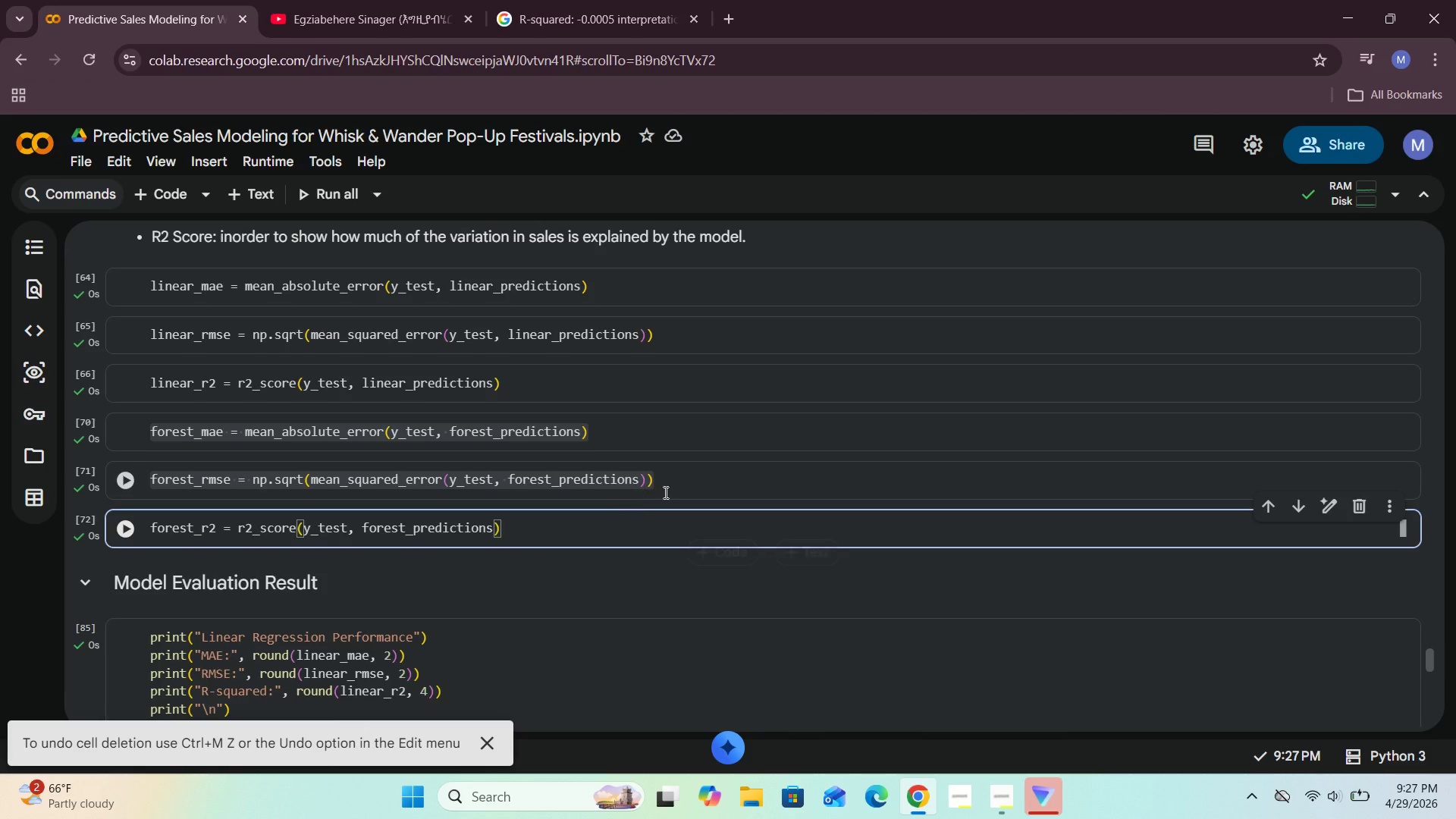 
left_click([686, 483])
 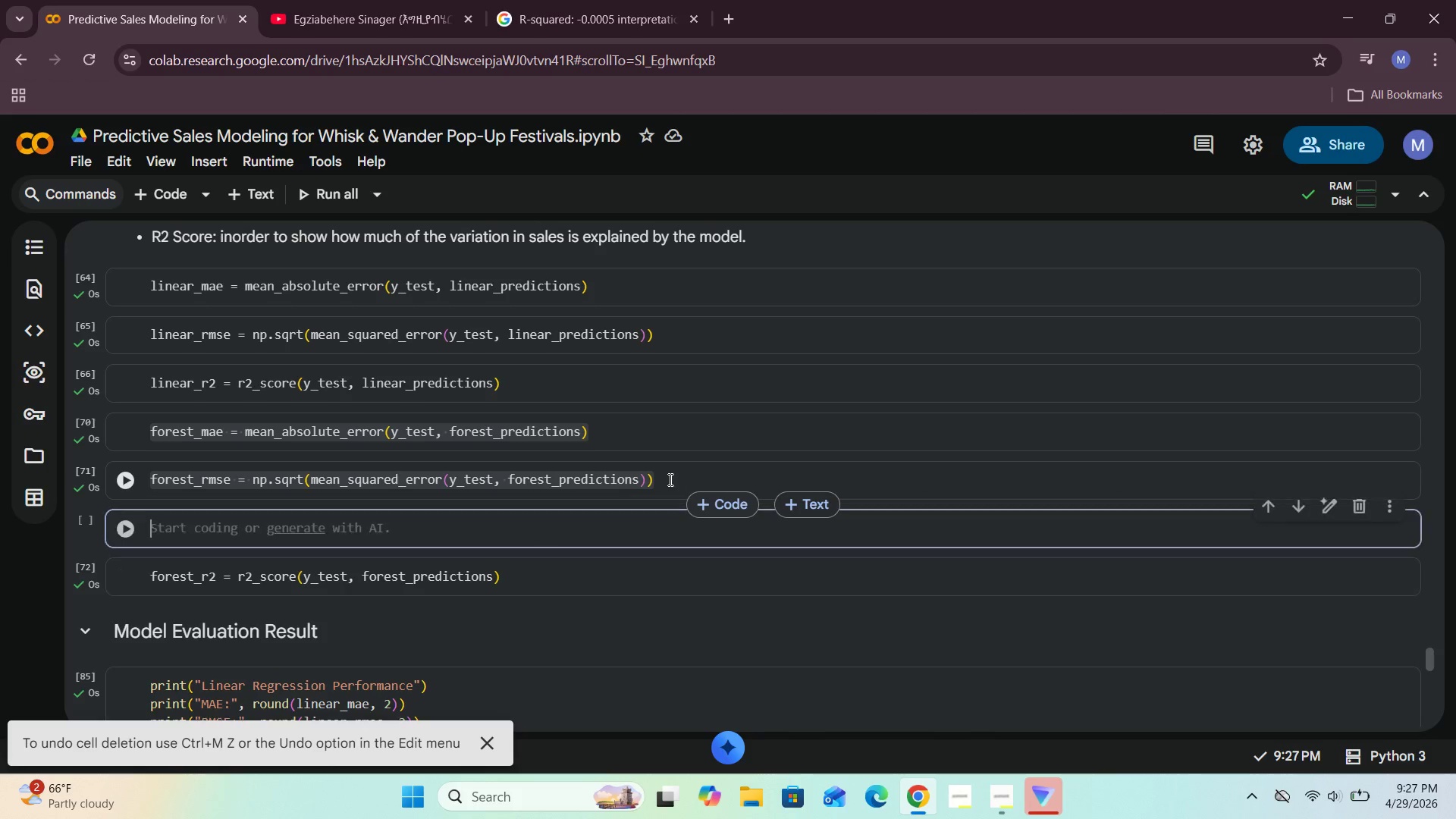 
left_click([669, 479])
 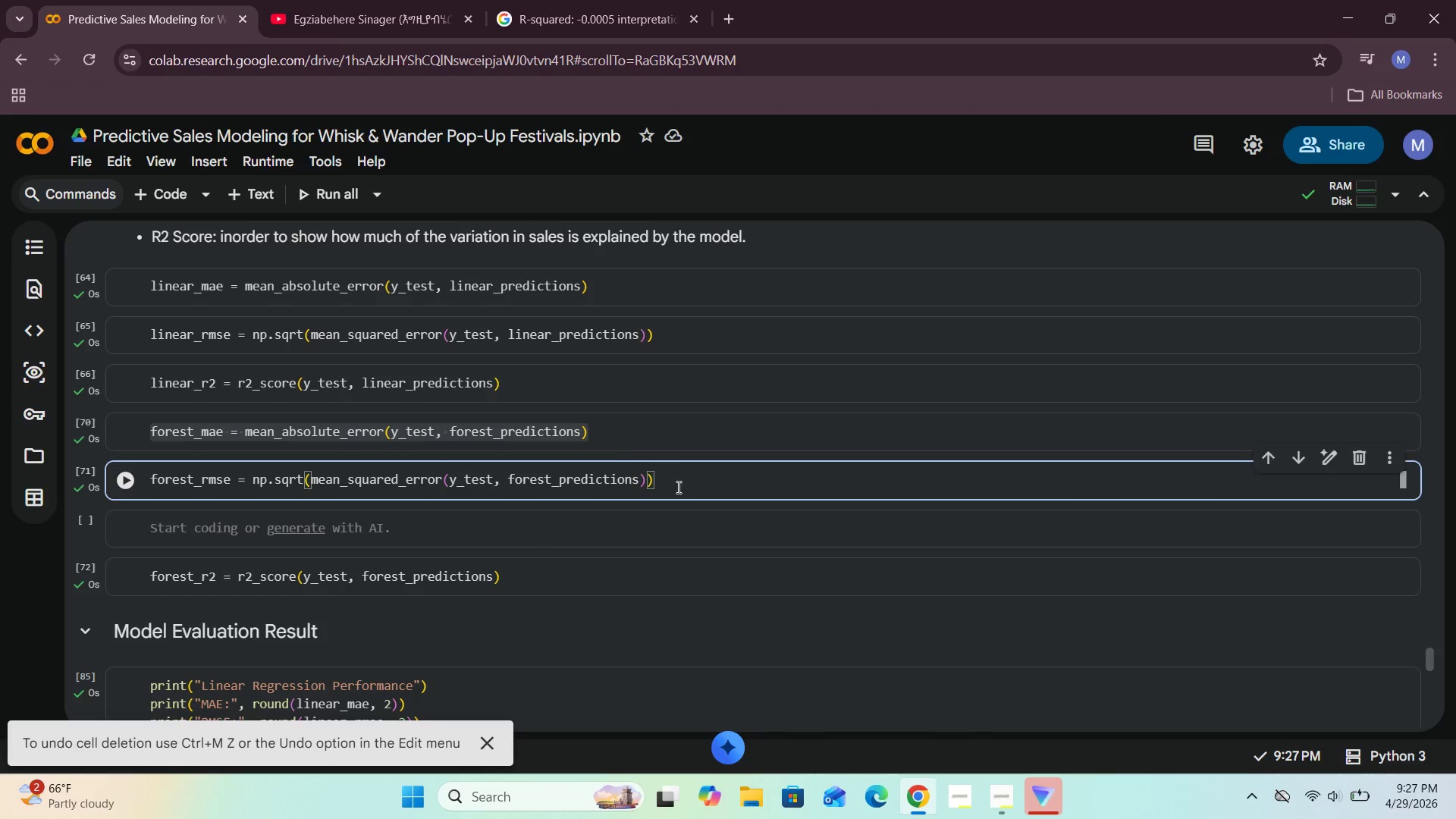 
left_click([626, 437])
 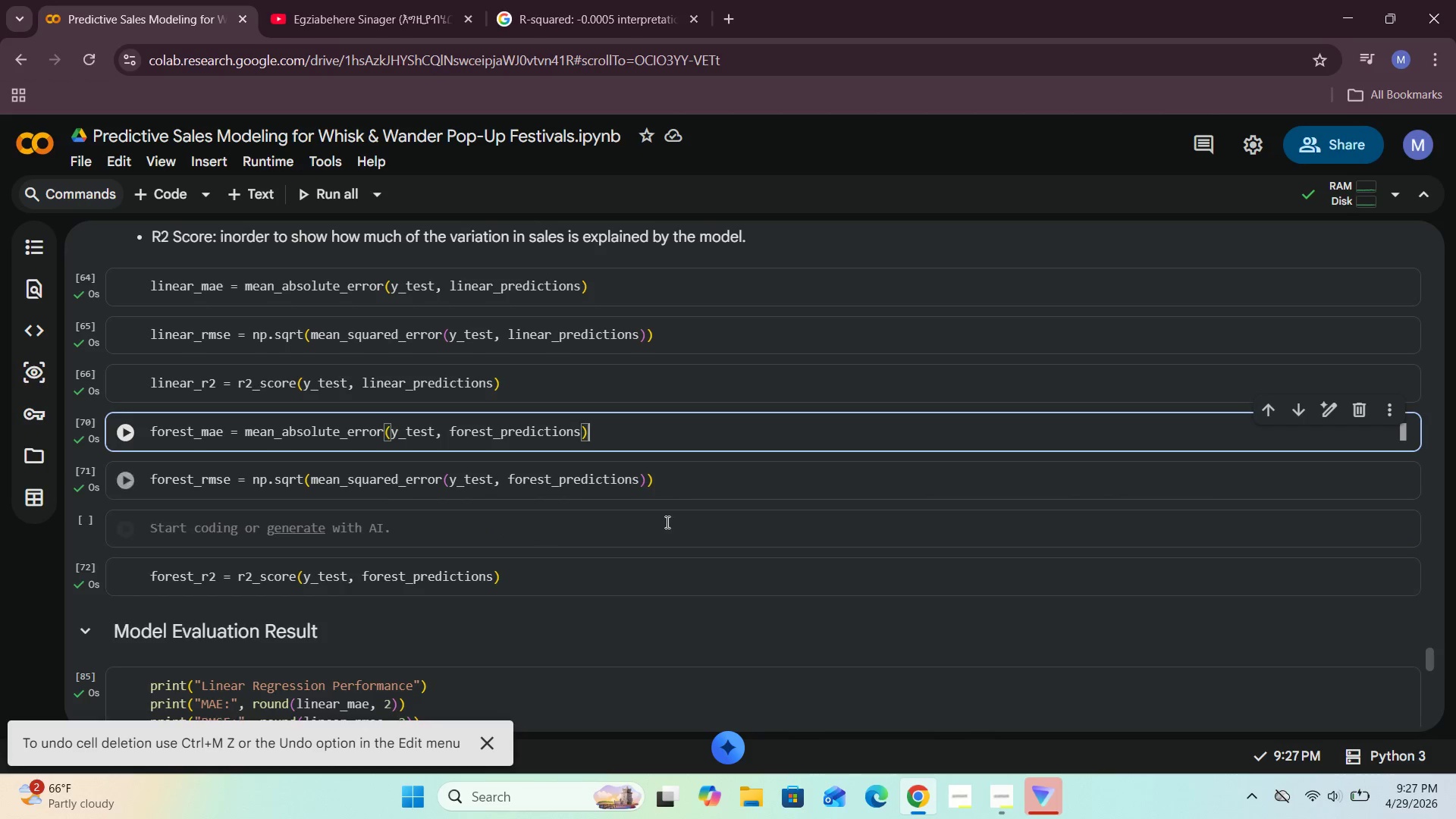 
left_click([664, 522])
 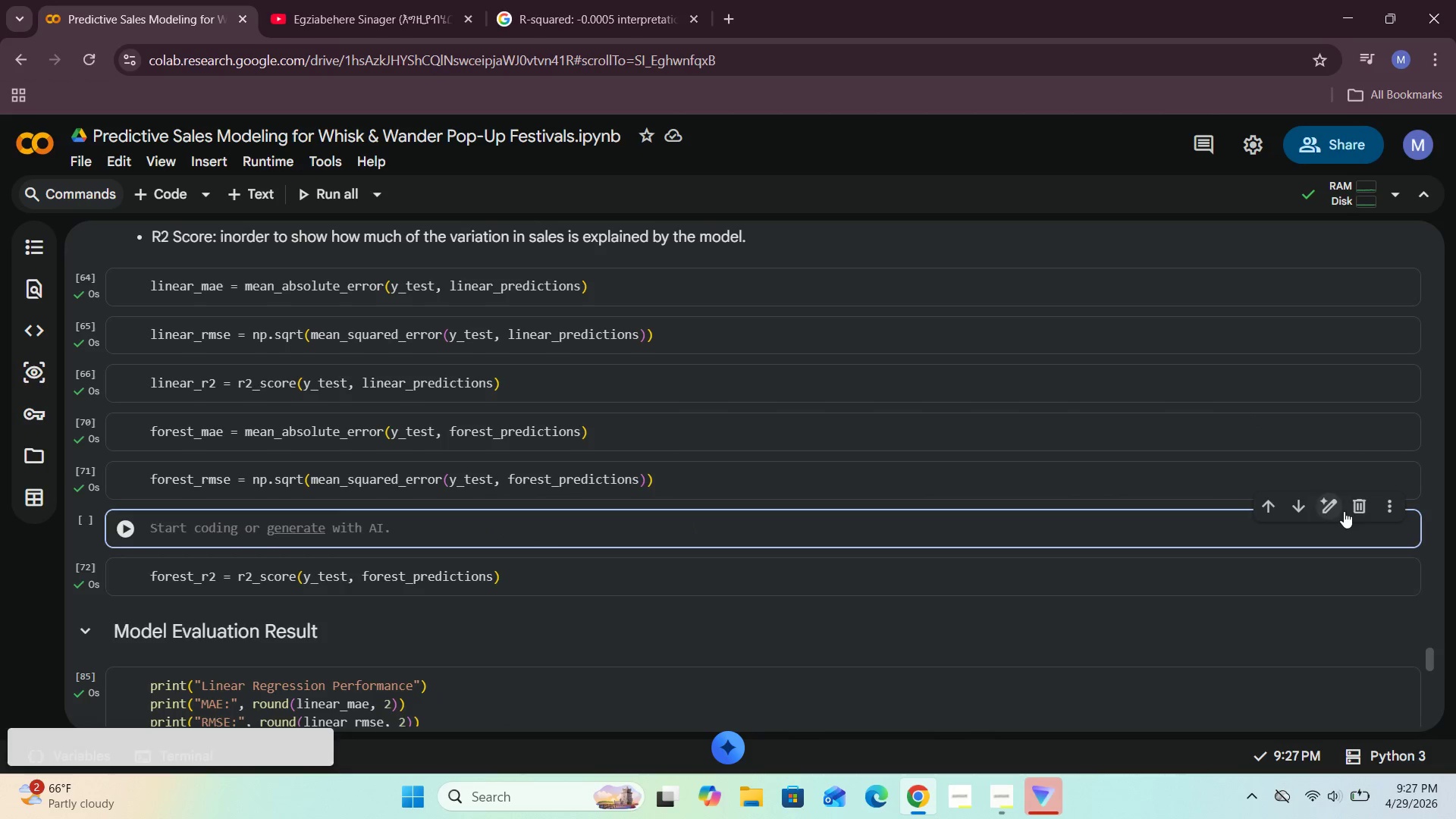 
left_click([1354, 511])
 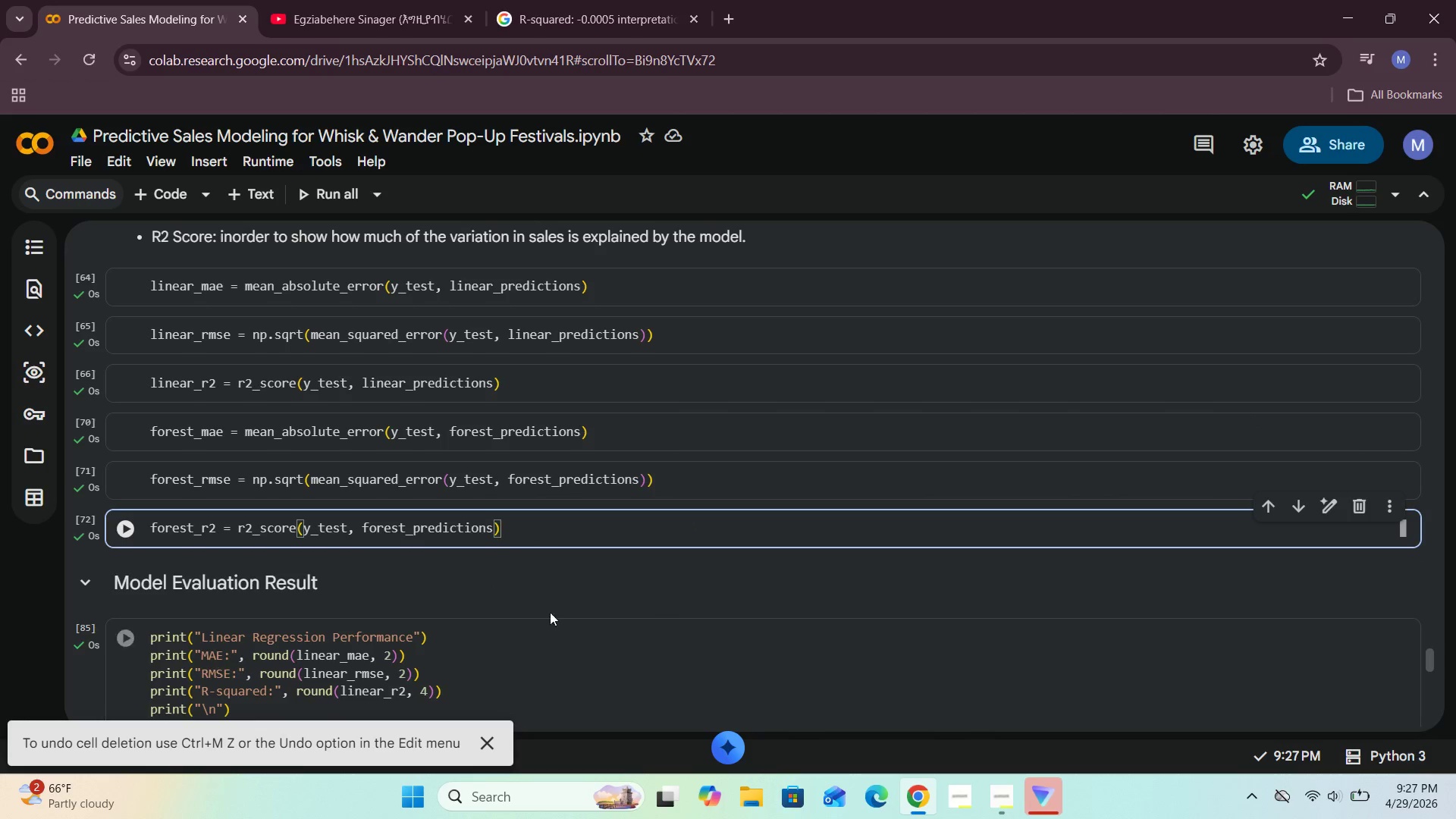 
left_click([524, 579])
 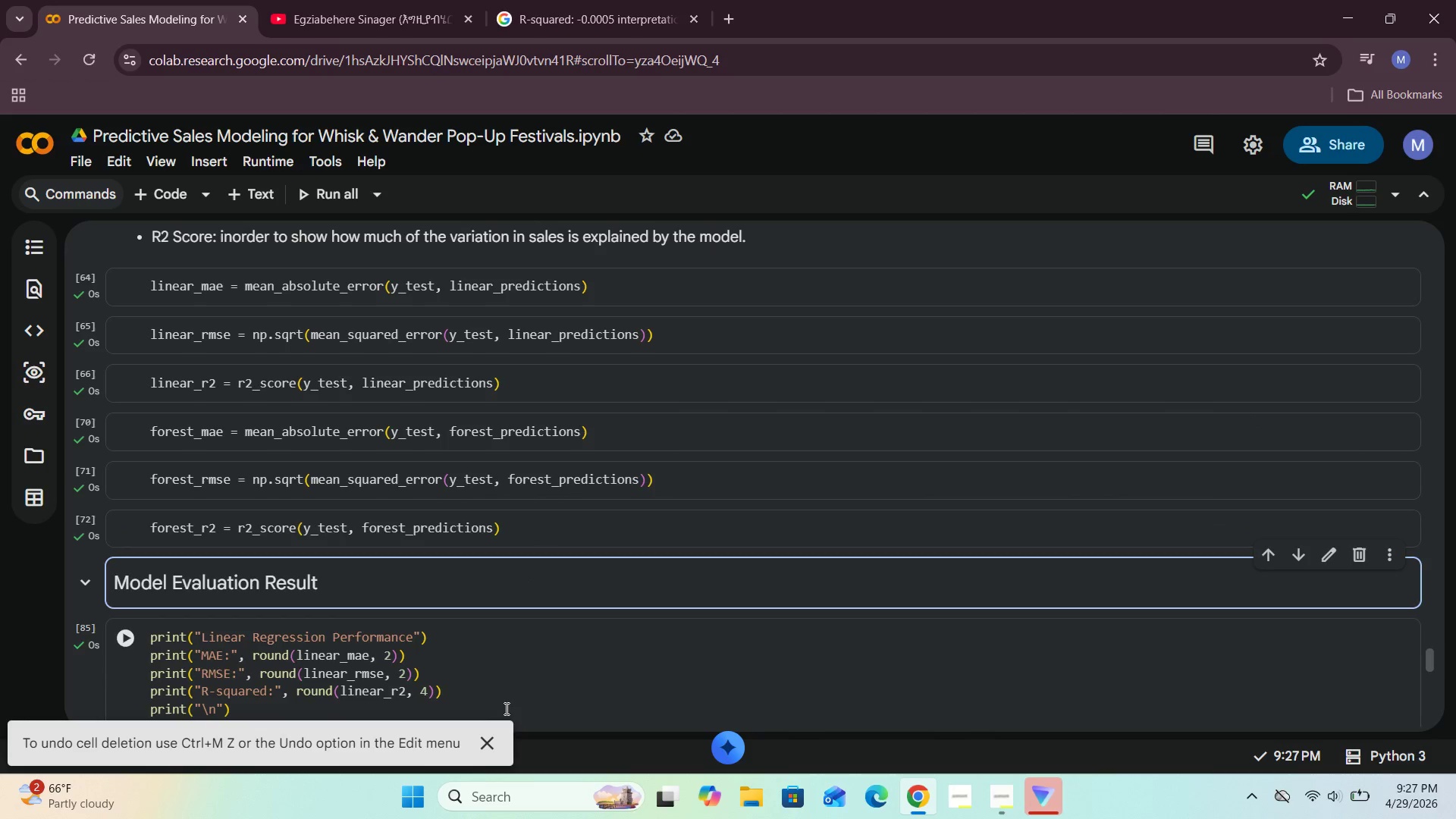 
left_click([497, 742])
 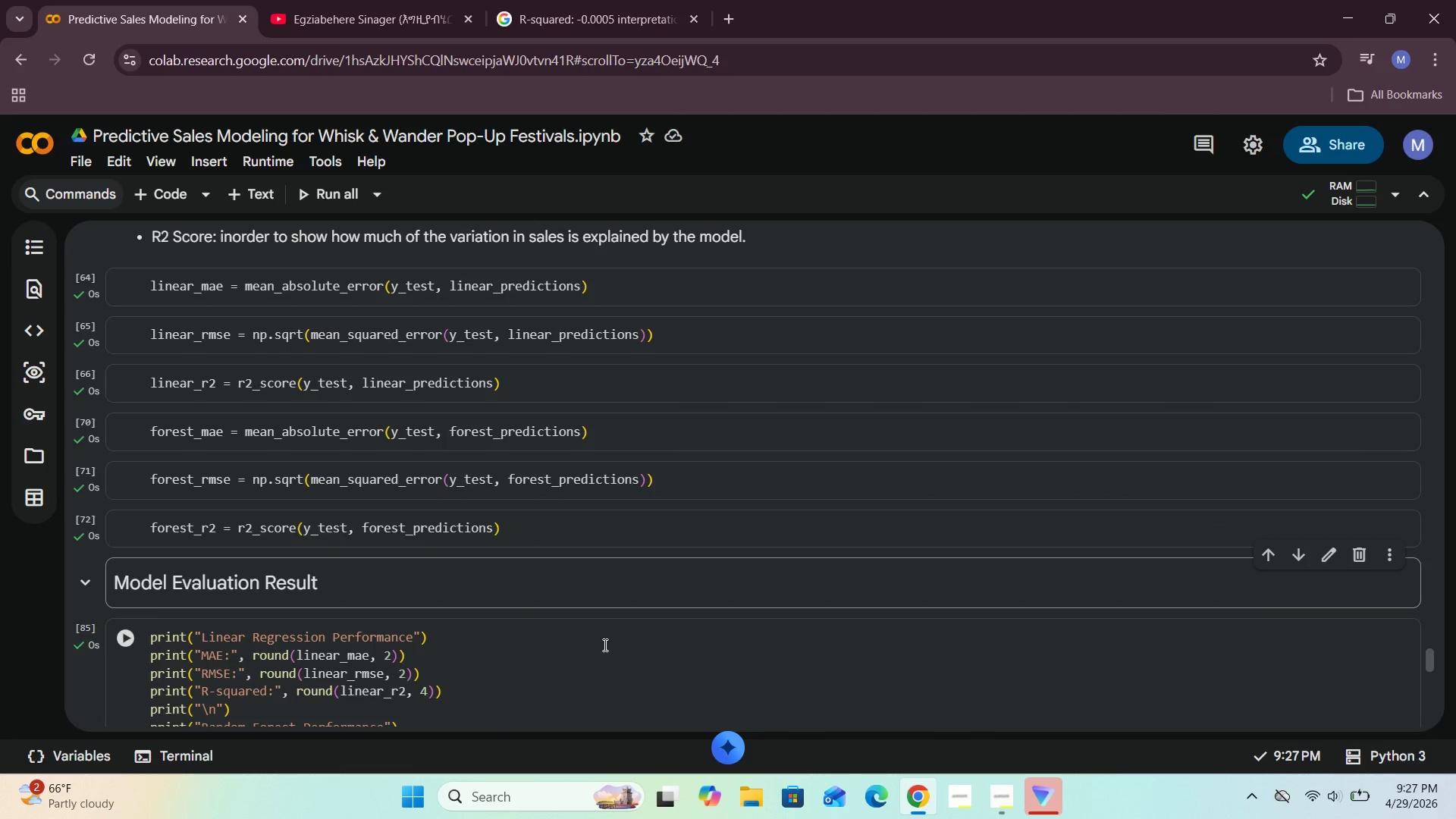 
scroll: coordinate [604, 645], scroll_direction: down, amount: 1.0
 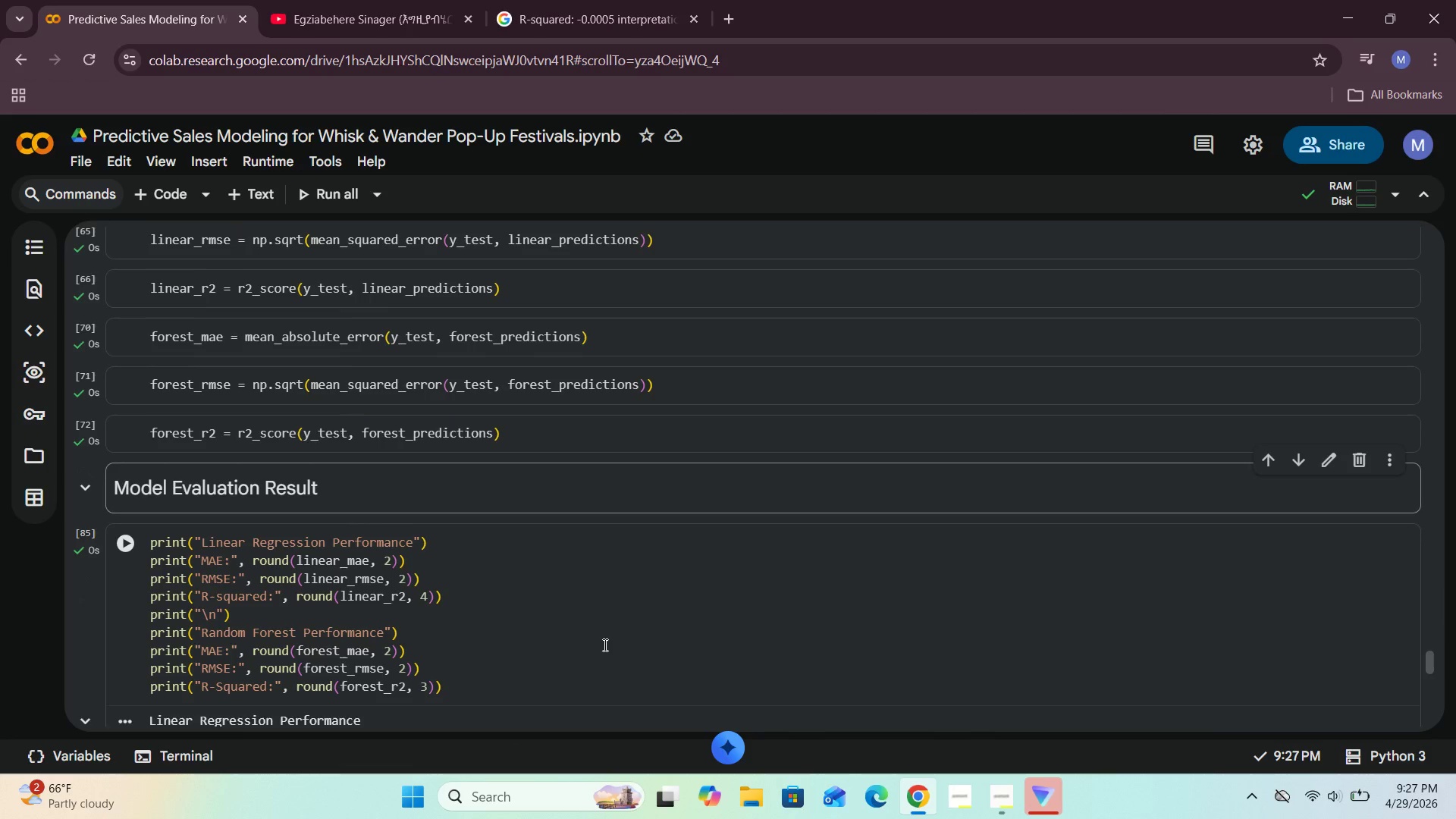 
scroll: coordinate [604, 645], scroll_direction: up, amount: 2.0
 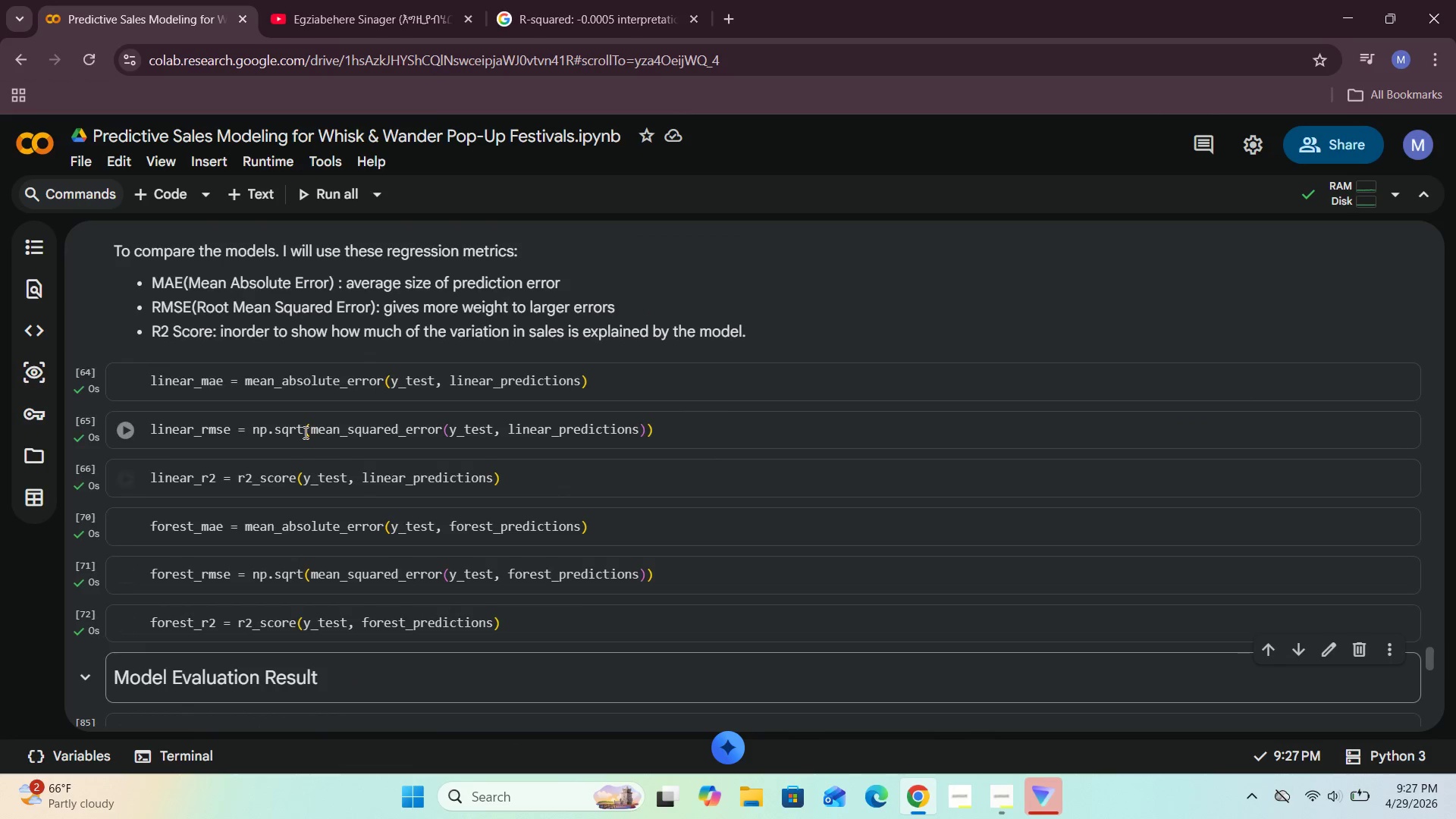 
scroll: coordinate [470, 597], scroll_direction: down, amount: 25.0
 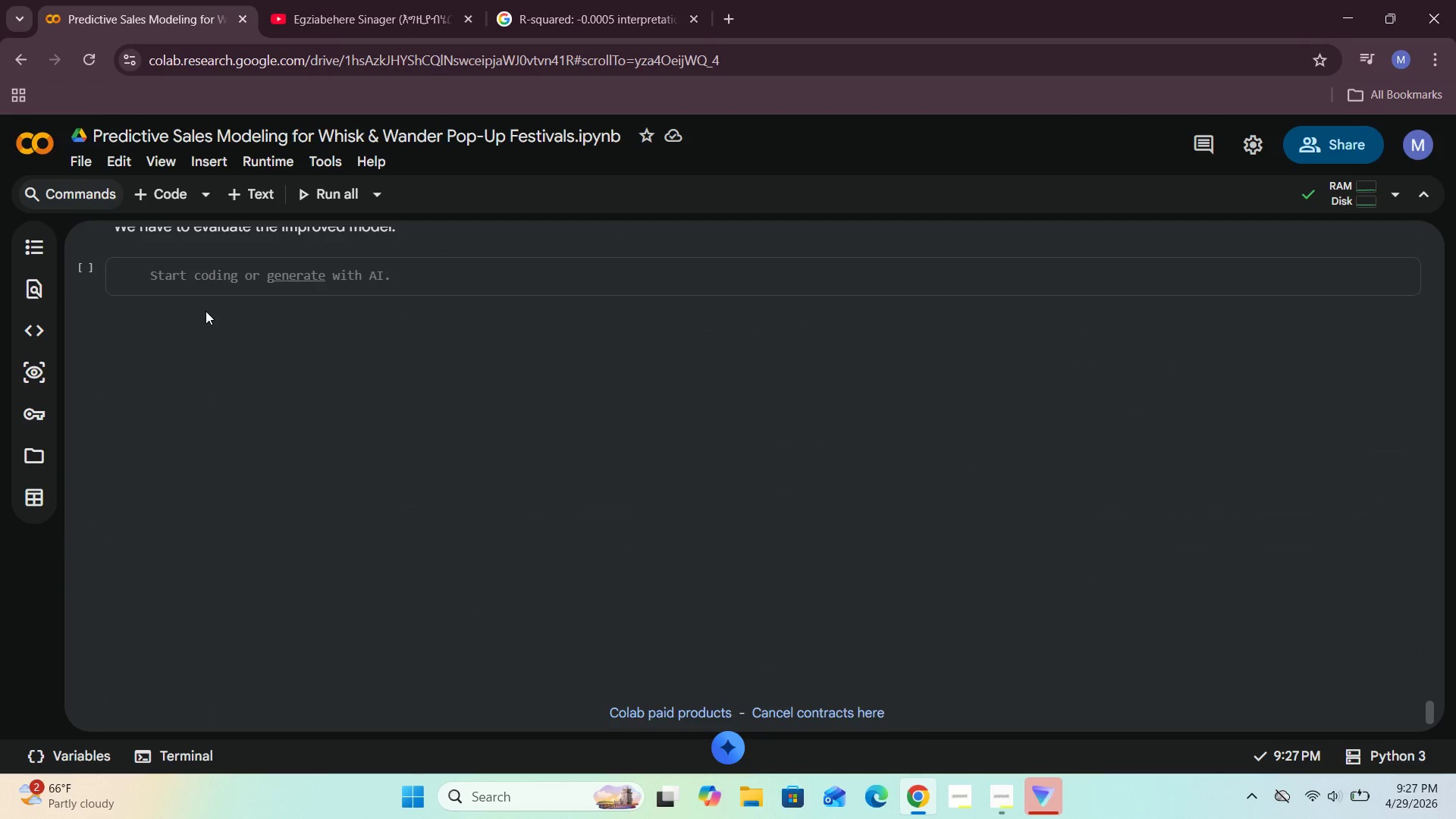 
left_click([199, 282])
 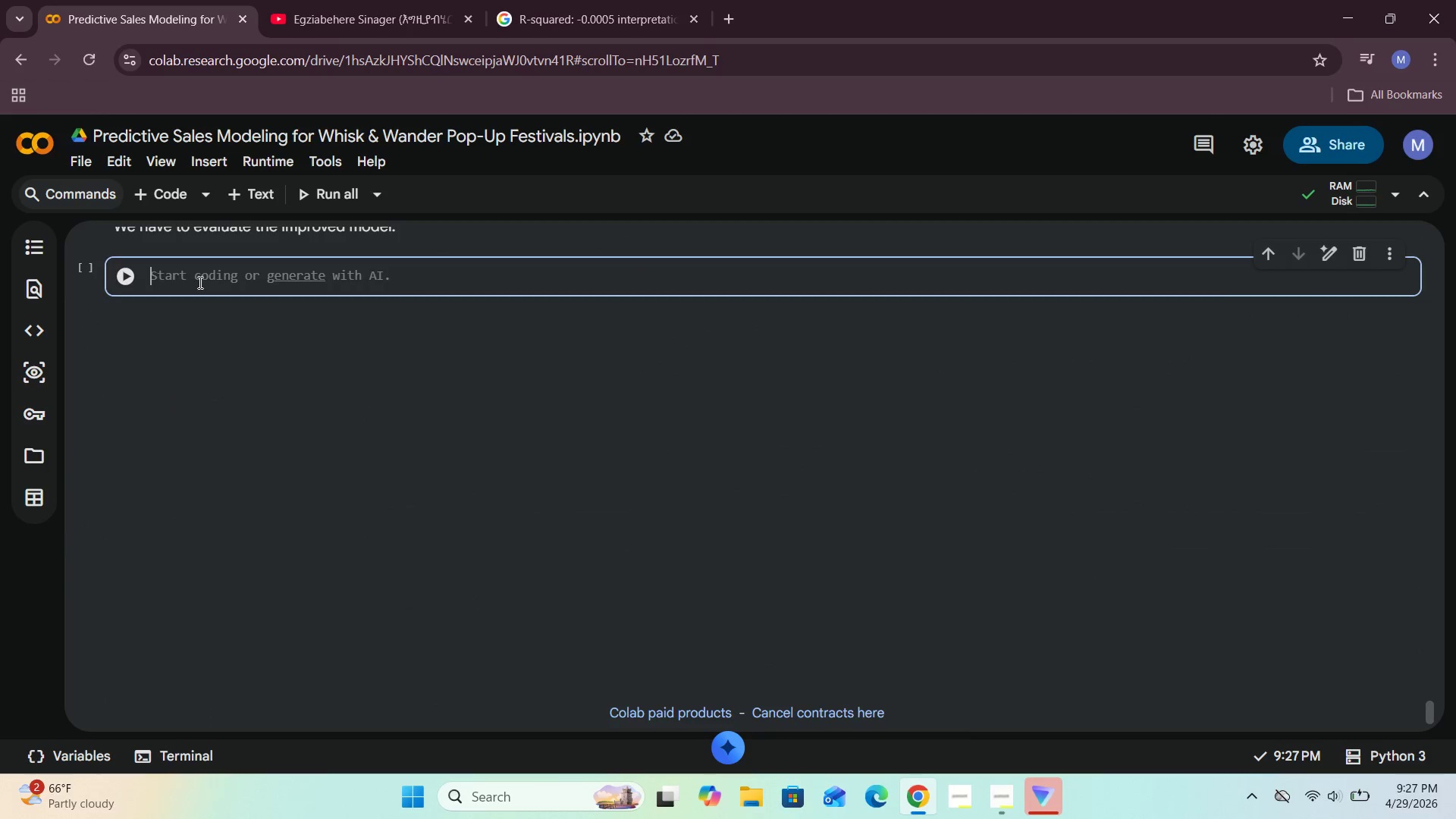 
key(Control+V)
 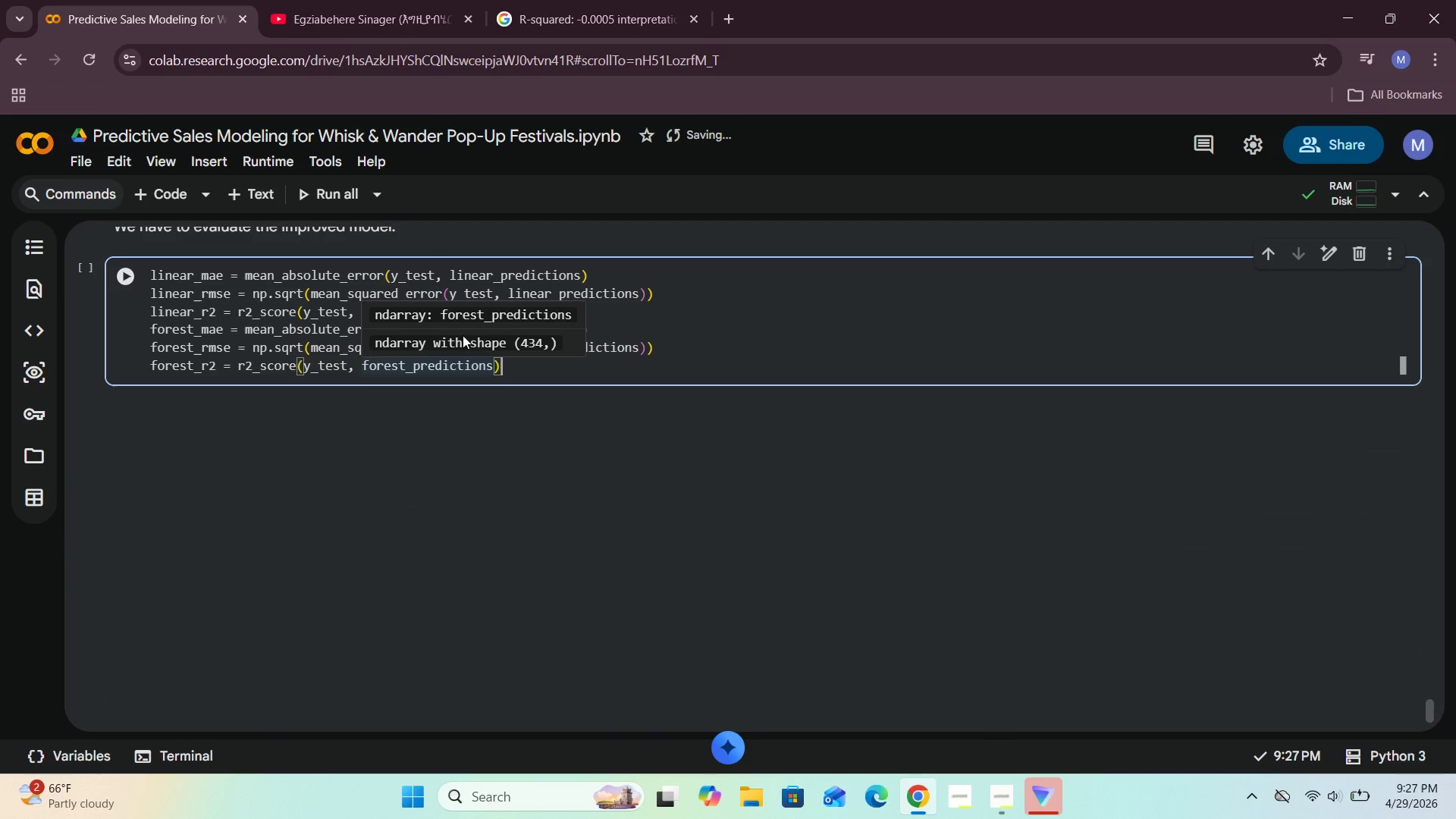 
left_click([537, 314])
 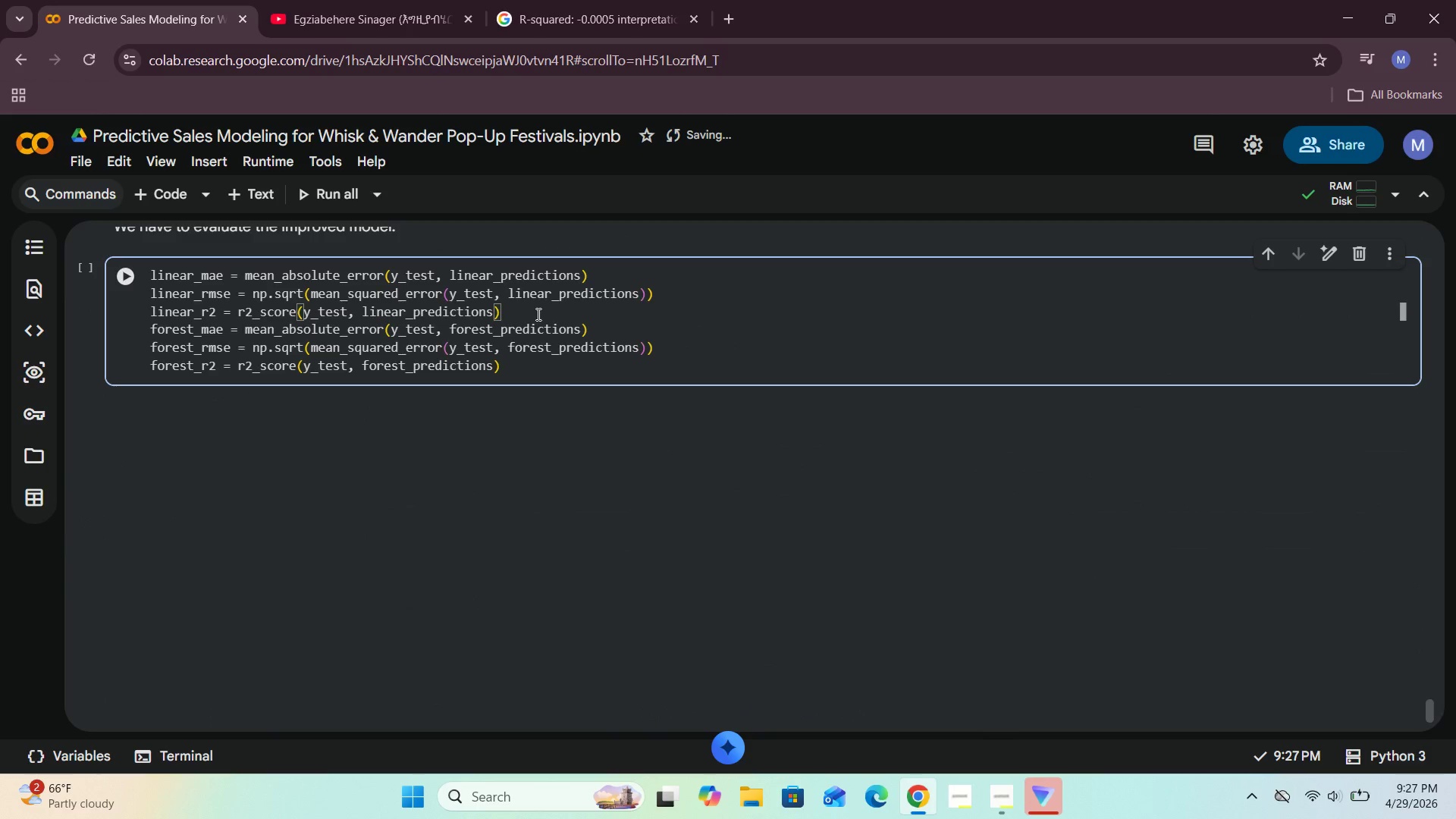 
key(Enter)
 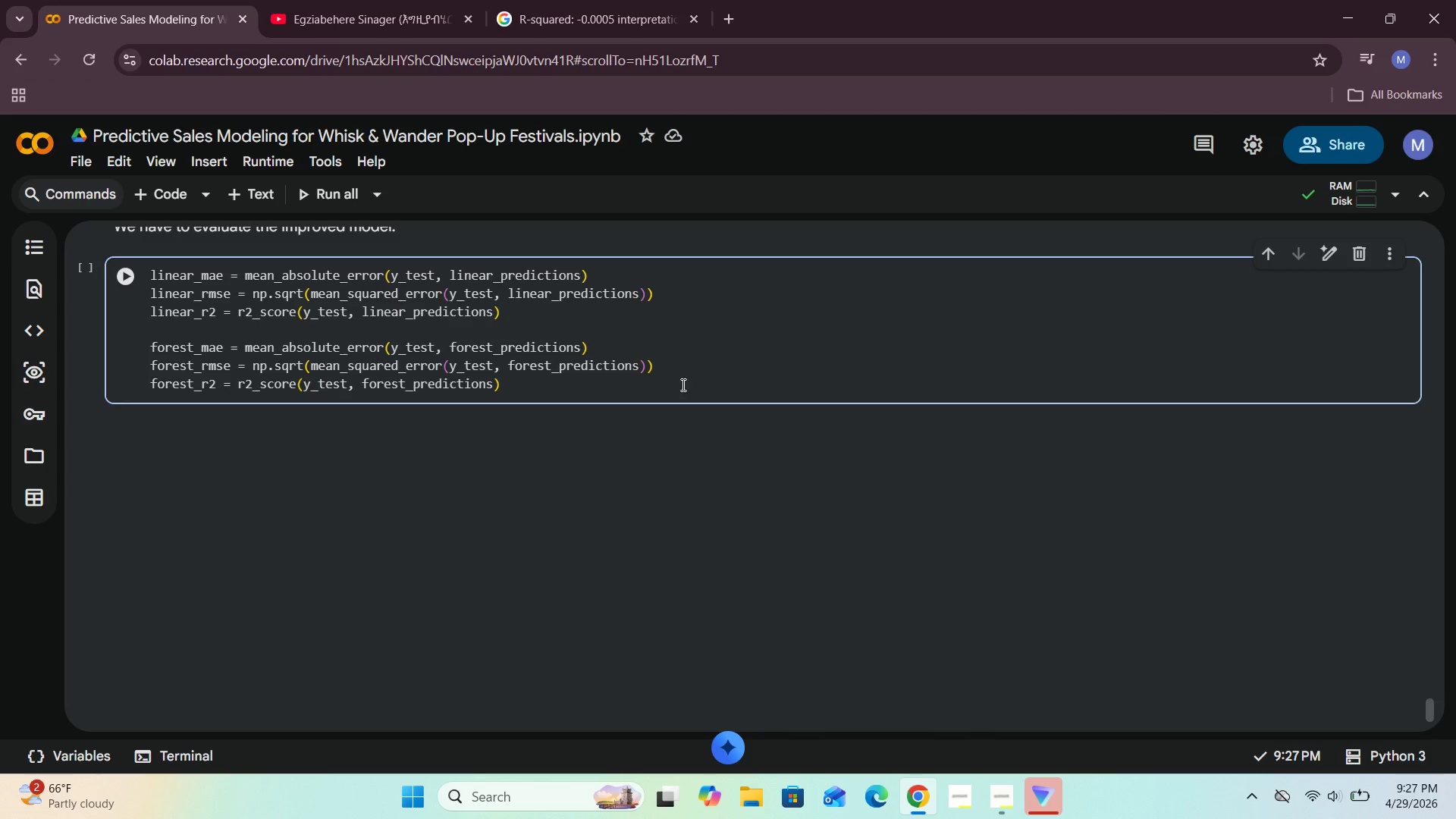 
wait(27.62)
 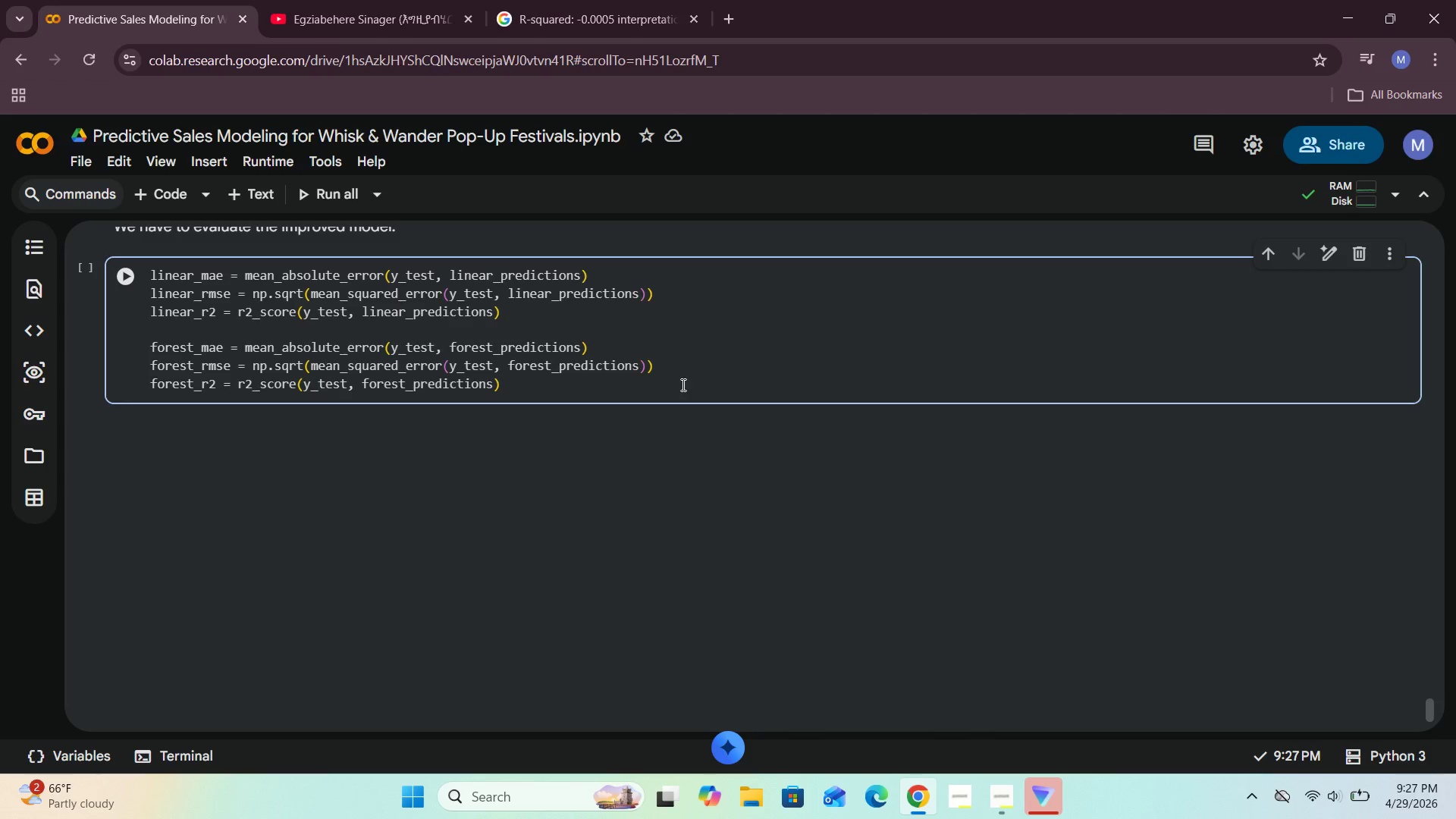 
scroll: coordinate [529, 492], scroll_direction: up, amount: 22.0
 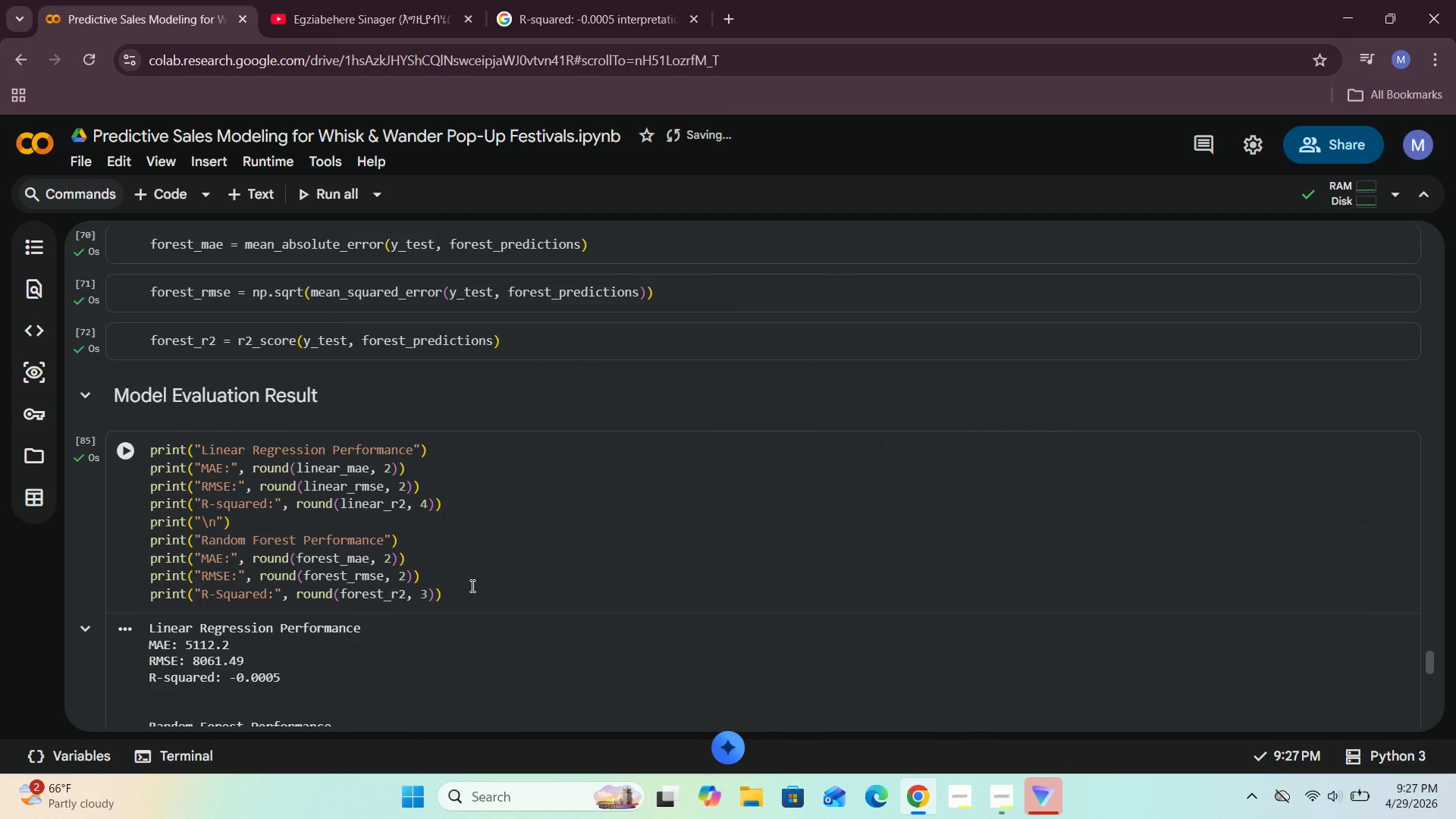 
left_click_drag(start_coordinate=[467, 598], to_coordinate=[132, 445])
 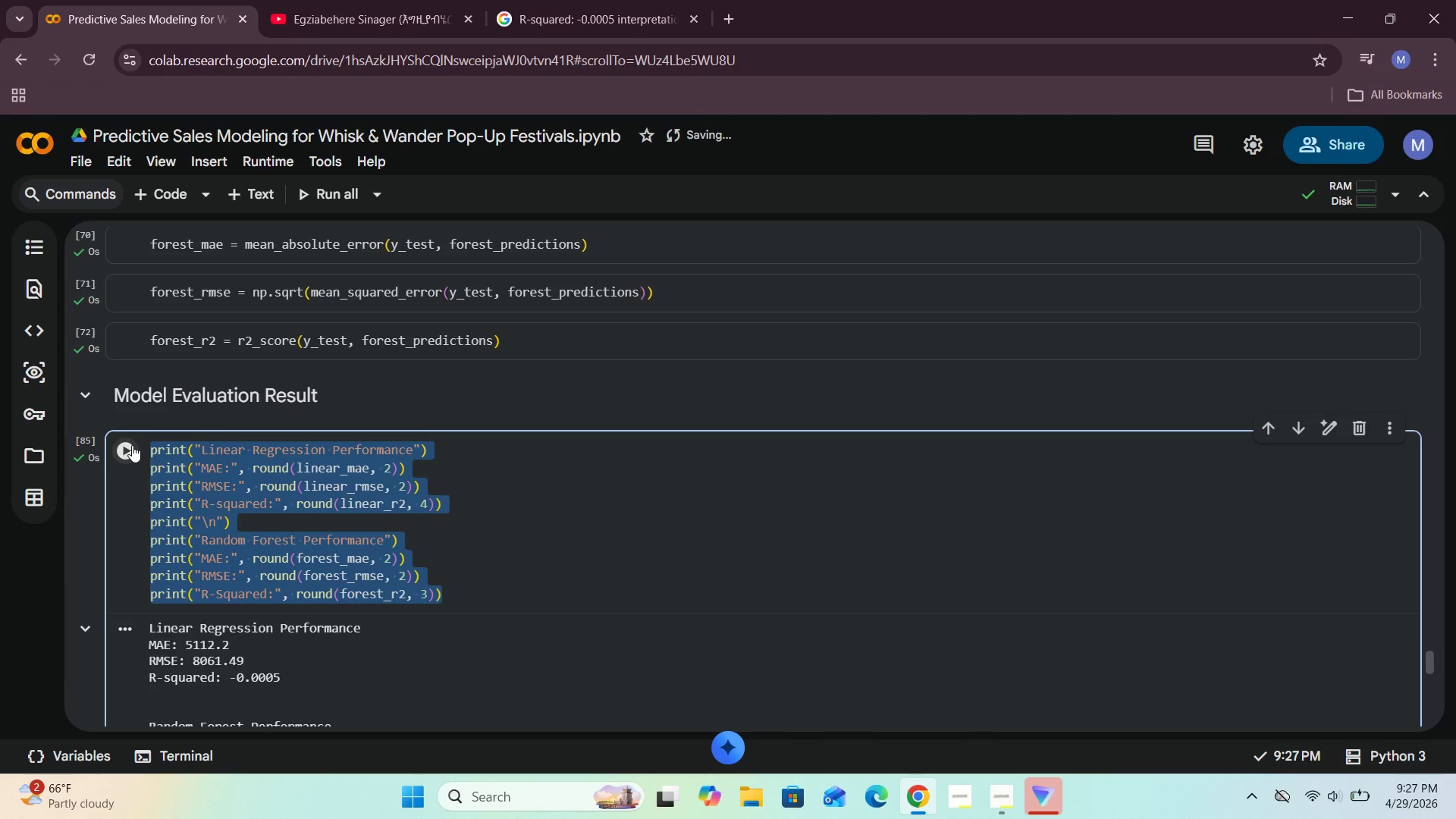 
key(Control+C)
 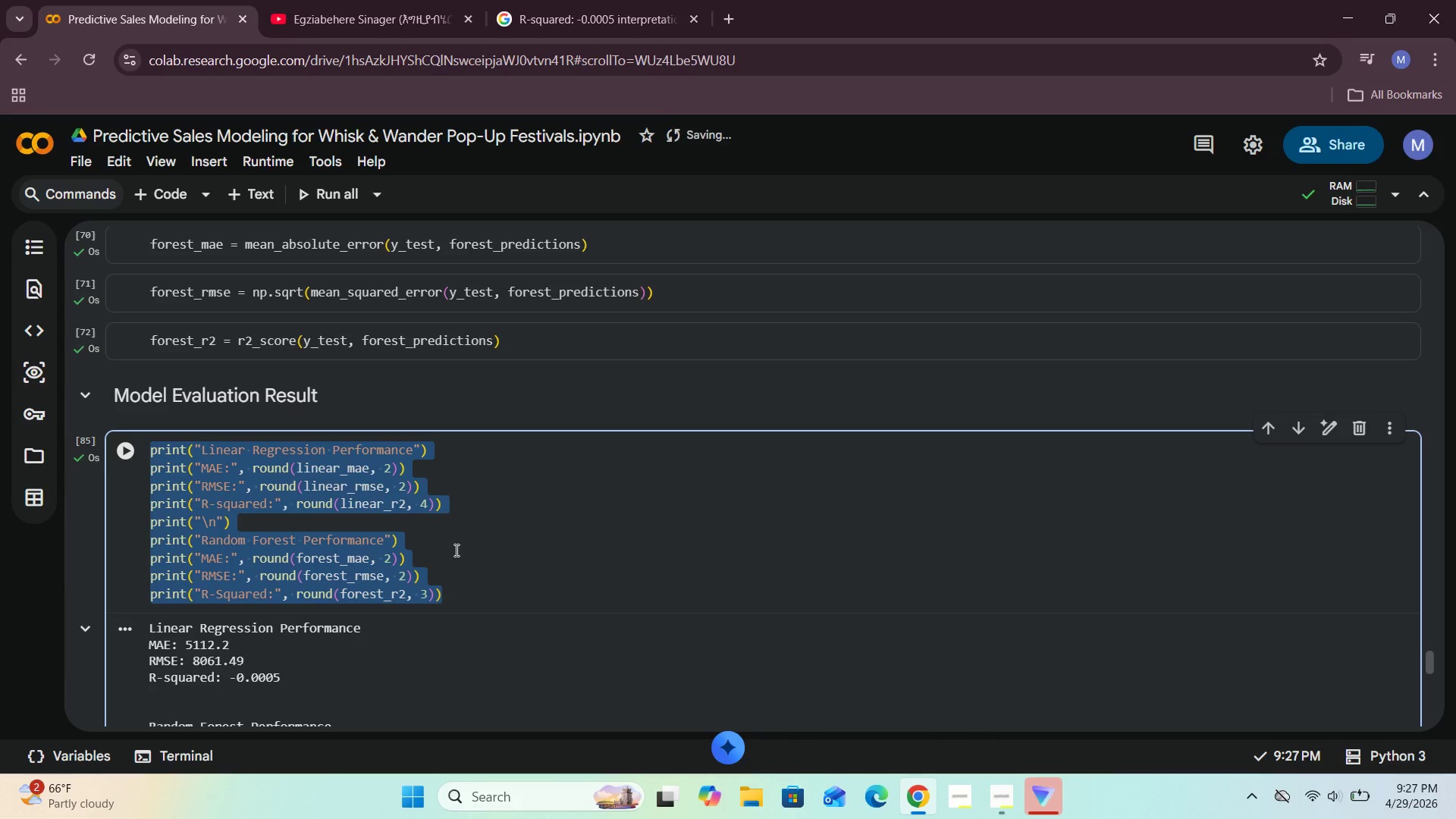 
left_click([461, 566])
 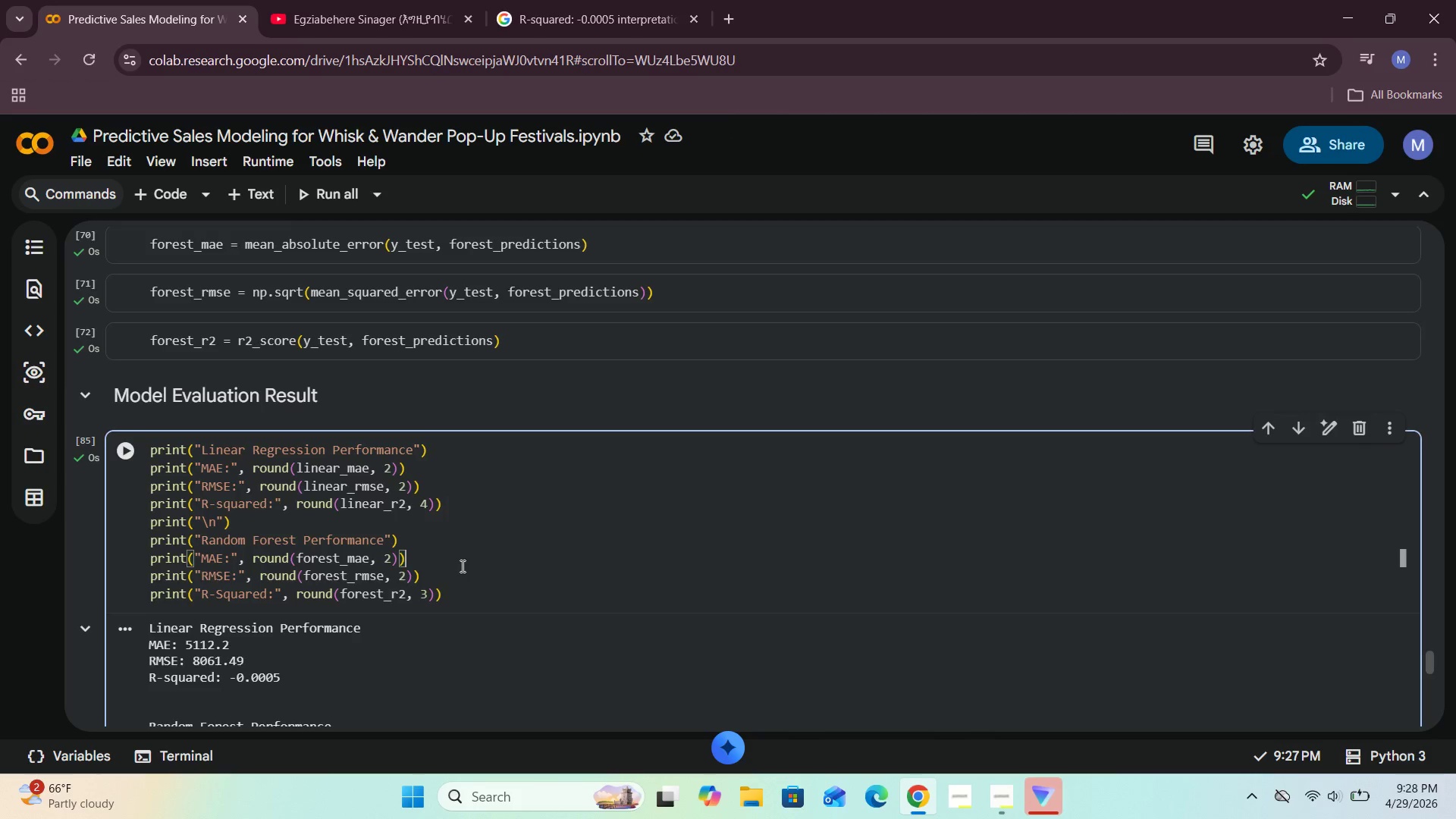 
scroll: coordinate [462, 566], scroll_direction: down, amount: 23.0
 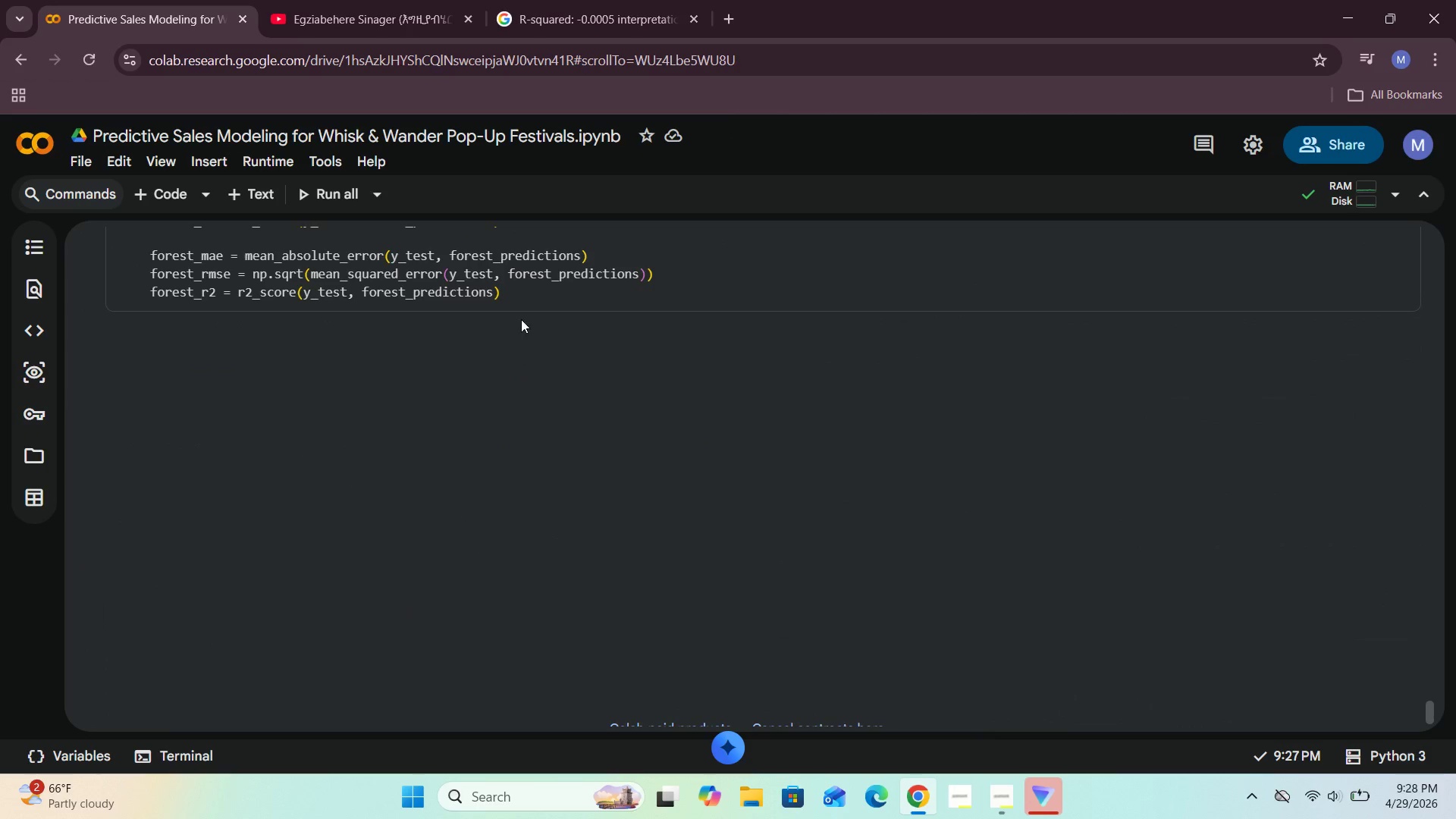 
left_click([531, 302])
 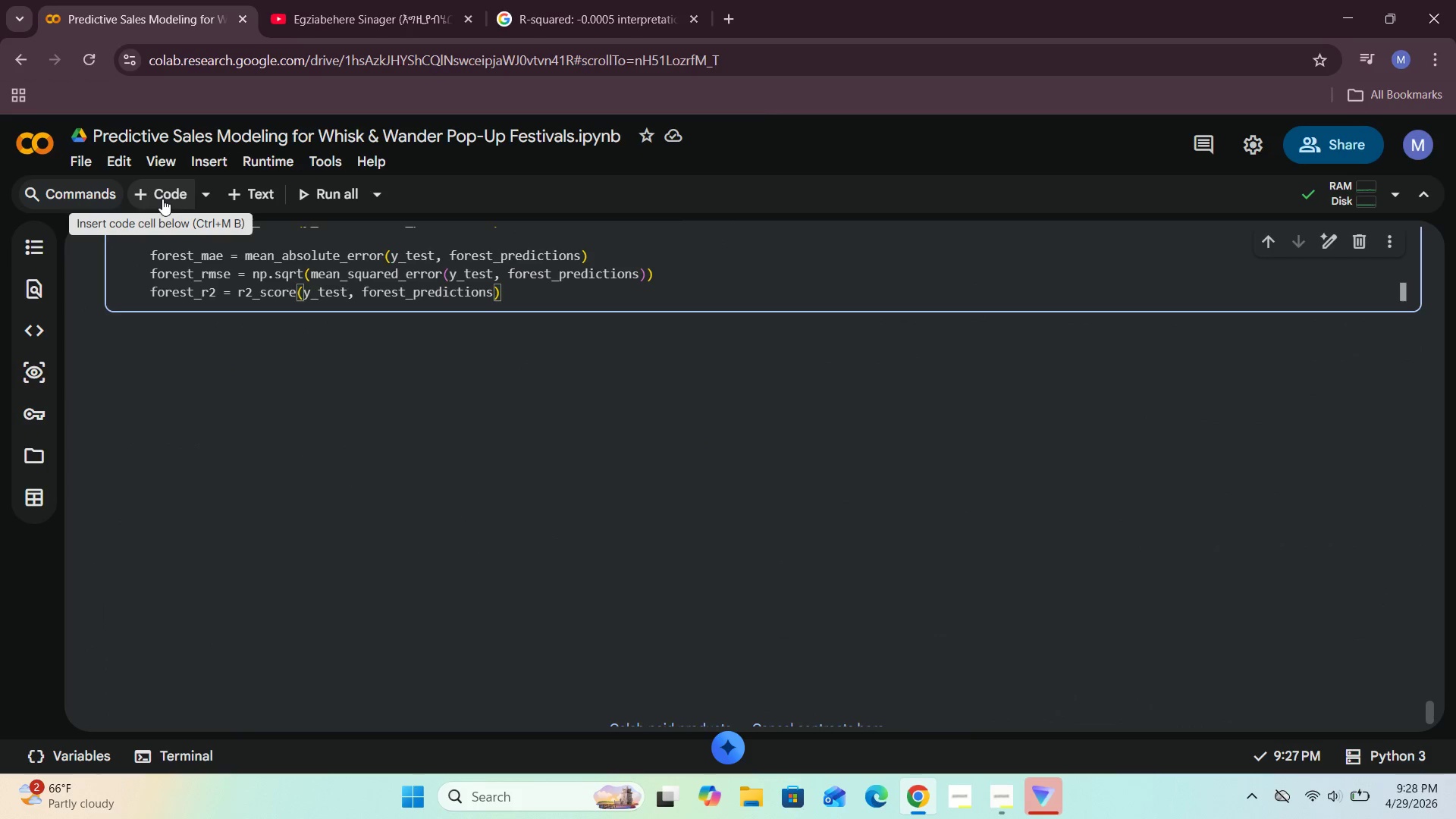 
left_click([162, 199])
 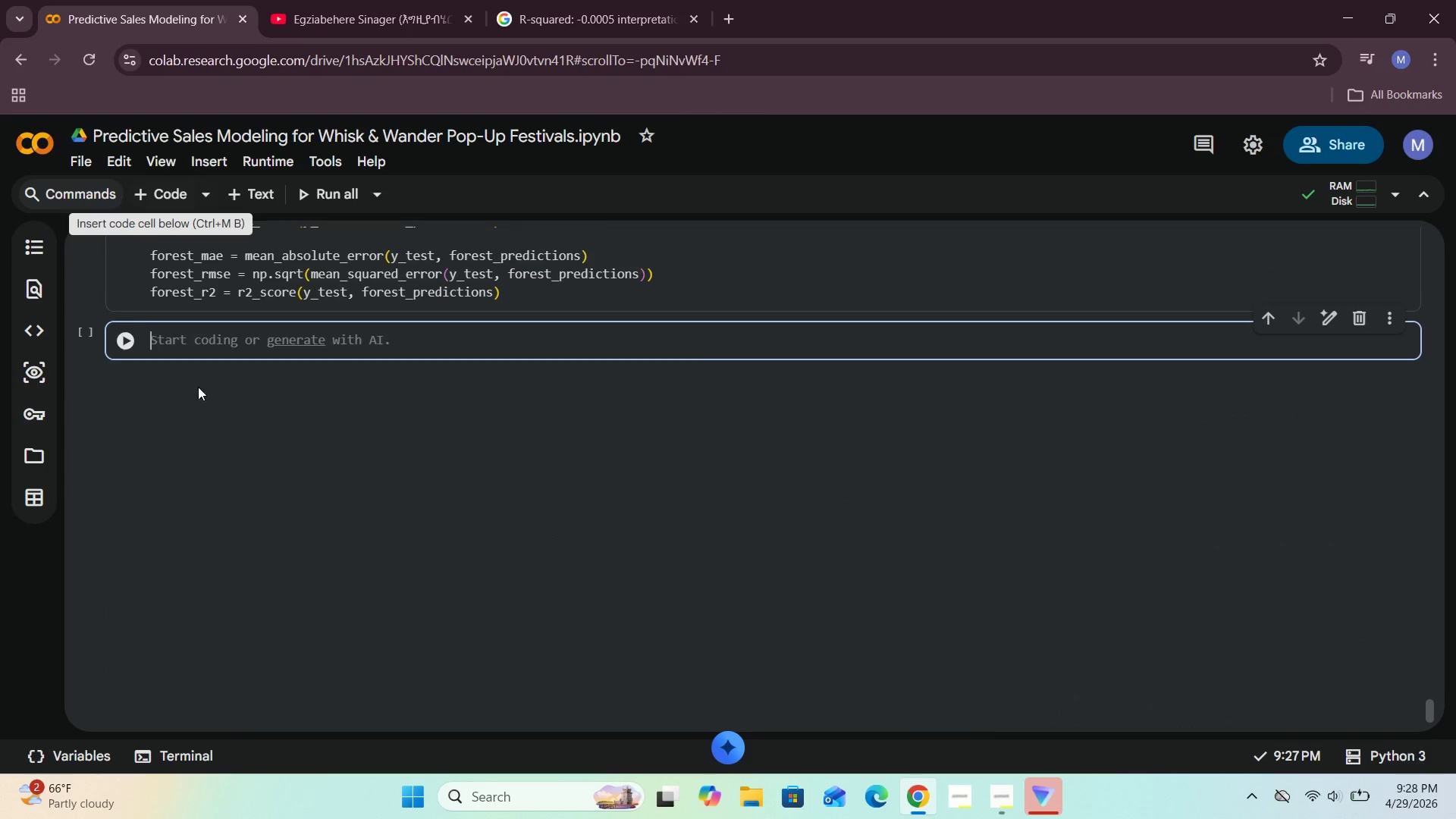 
left_click([184, 346])
 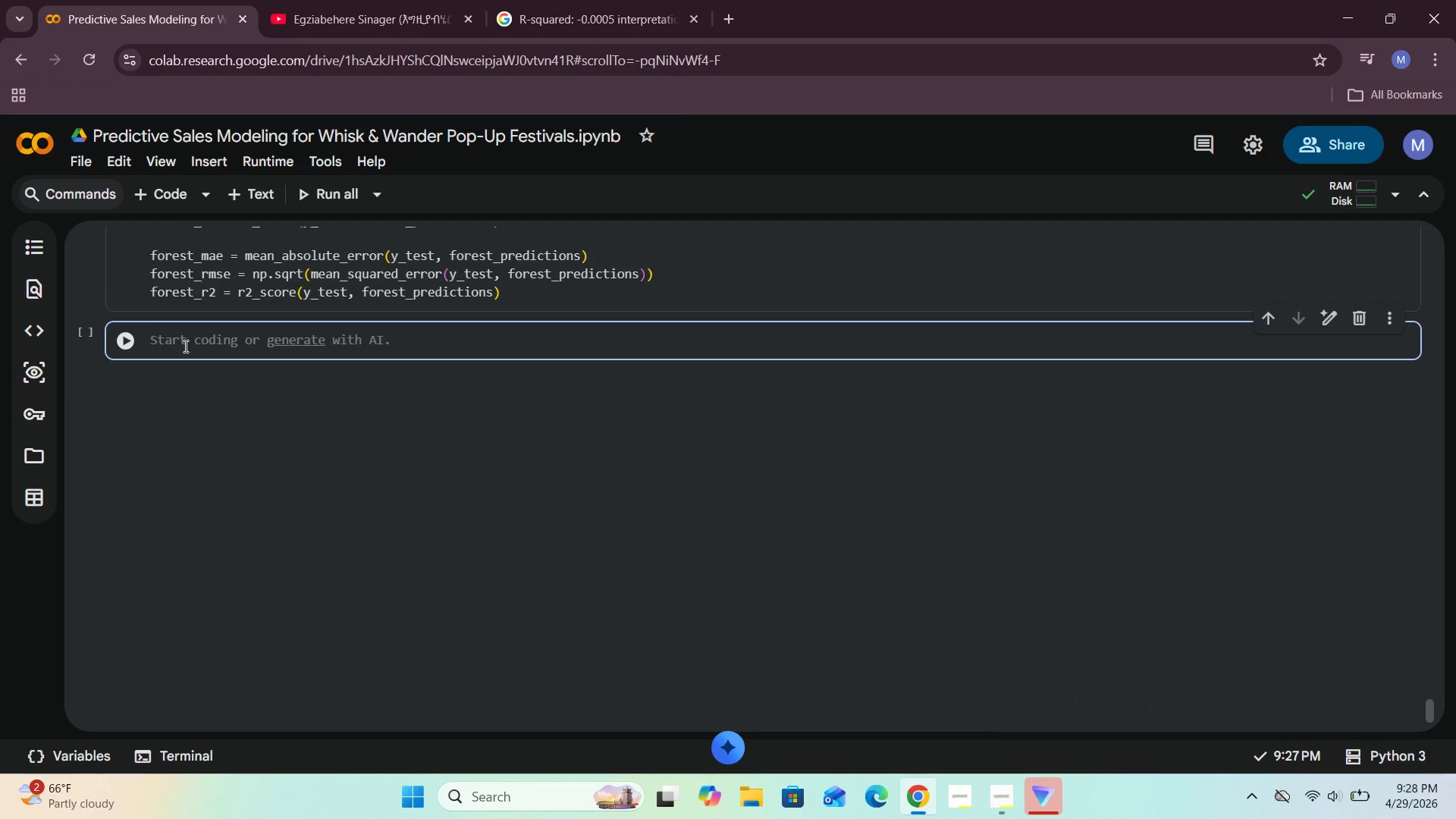 
key(Control+V)
 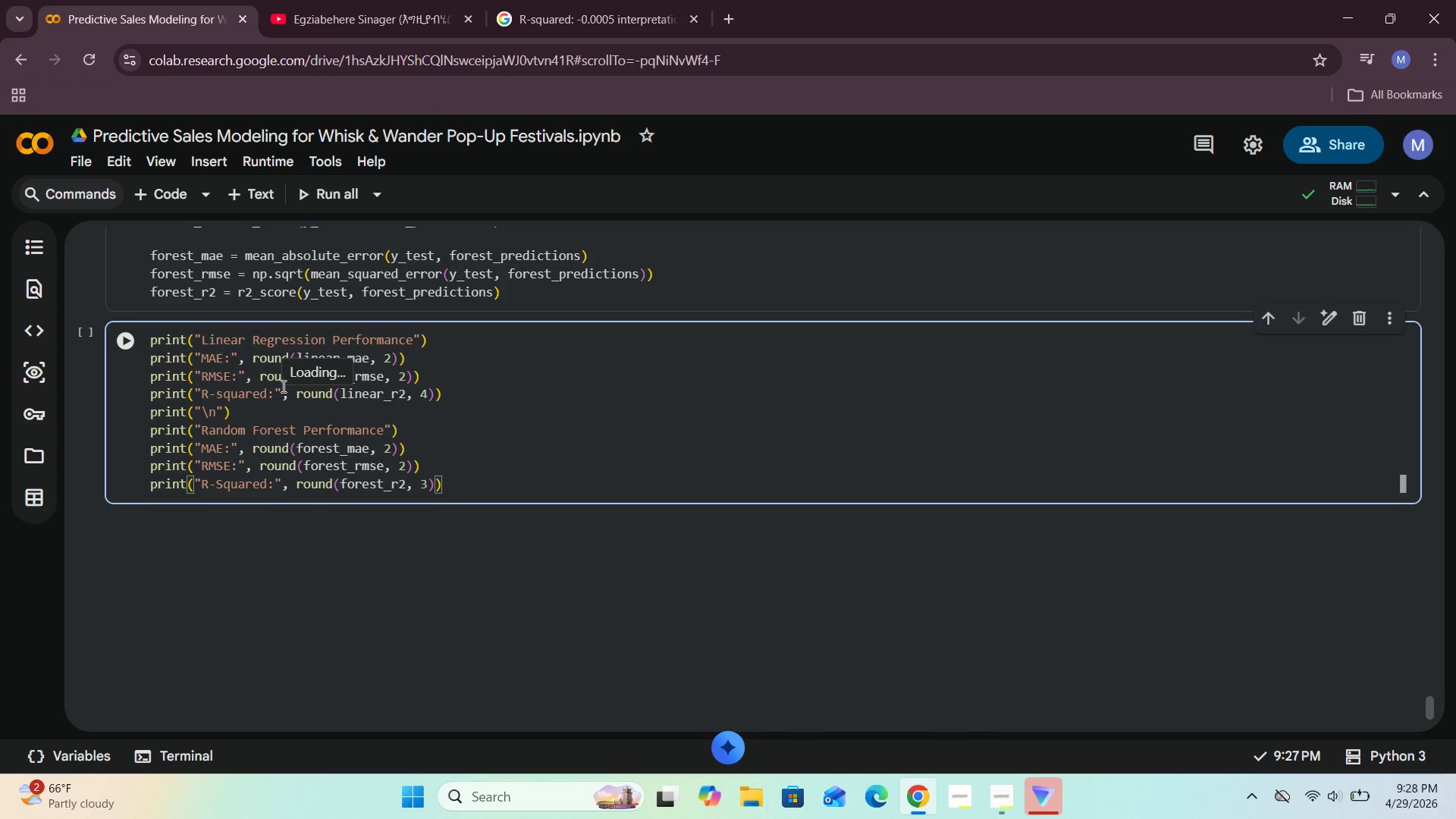 
mouse_move([311, 394])
 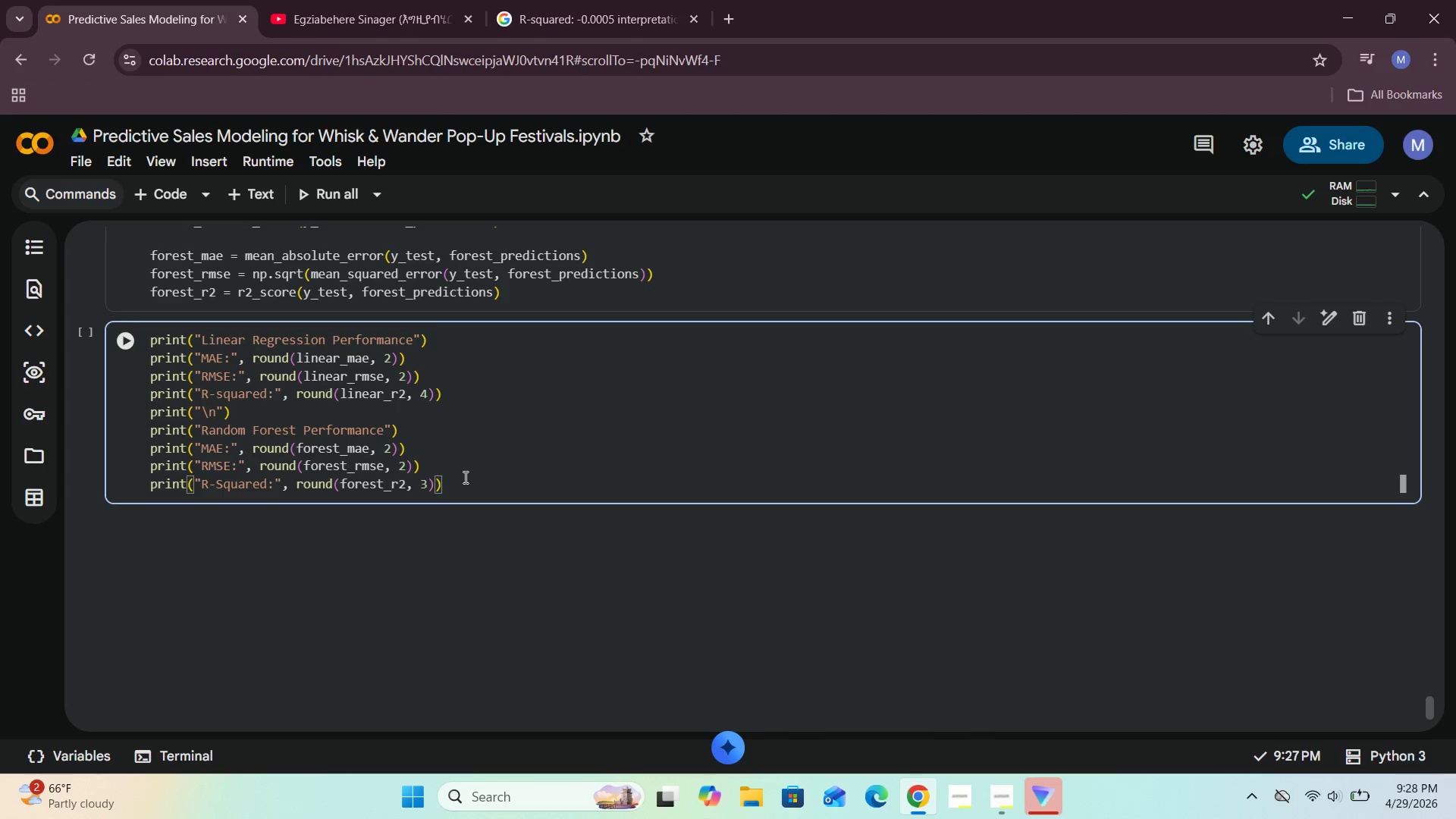 
left_click_drag(start_coordinate=[466, 494], to_coordinate=[146, 334])
 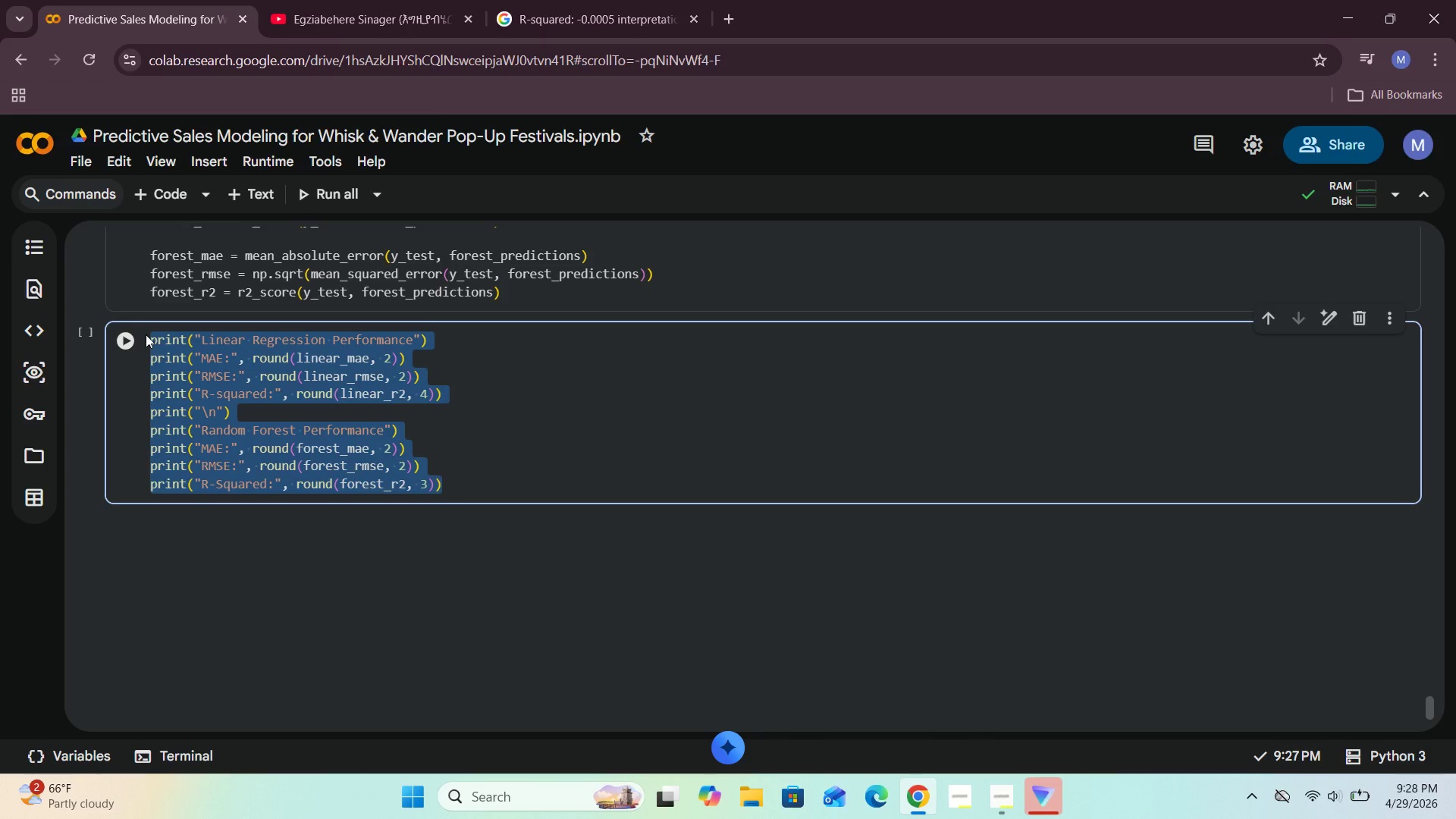 
key(Control+X)
 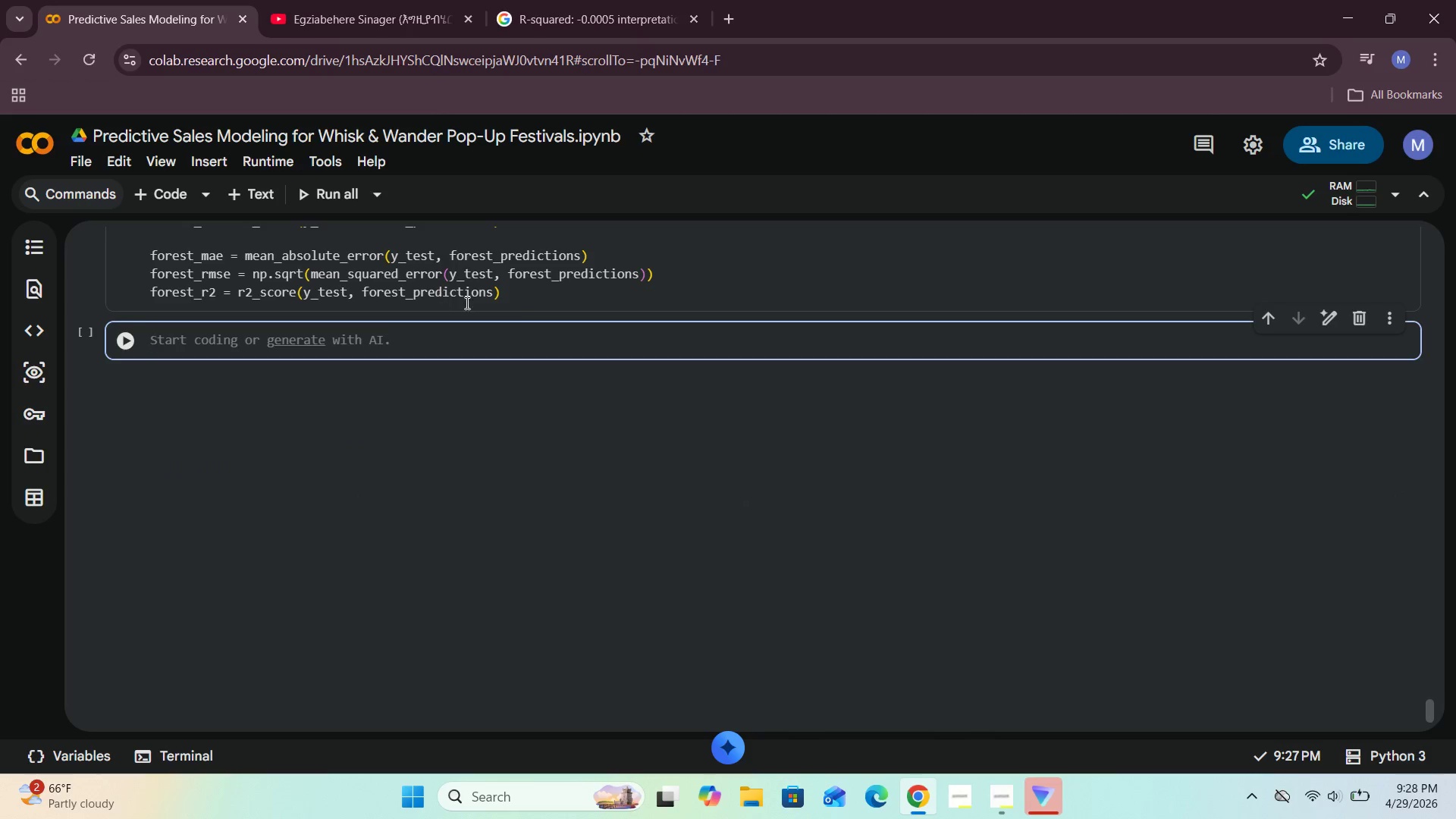 
left_click([525, 302])
 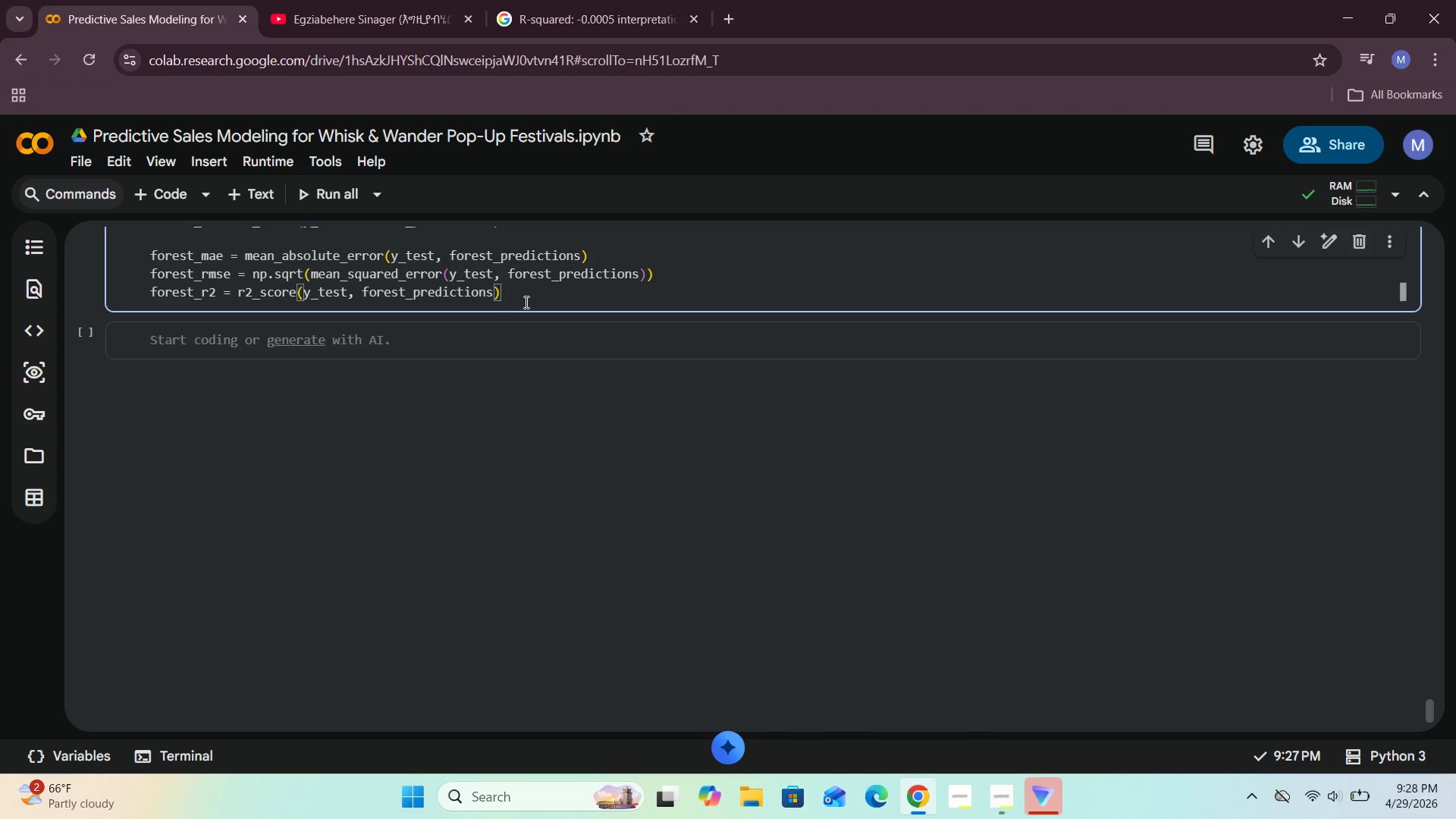 
key(Enter)
 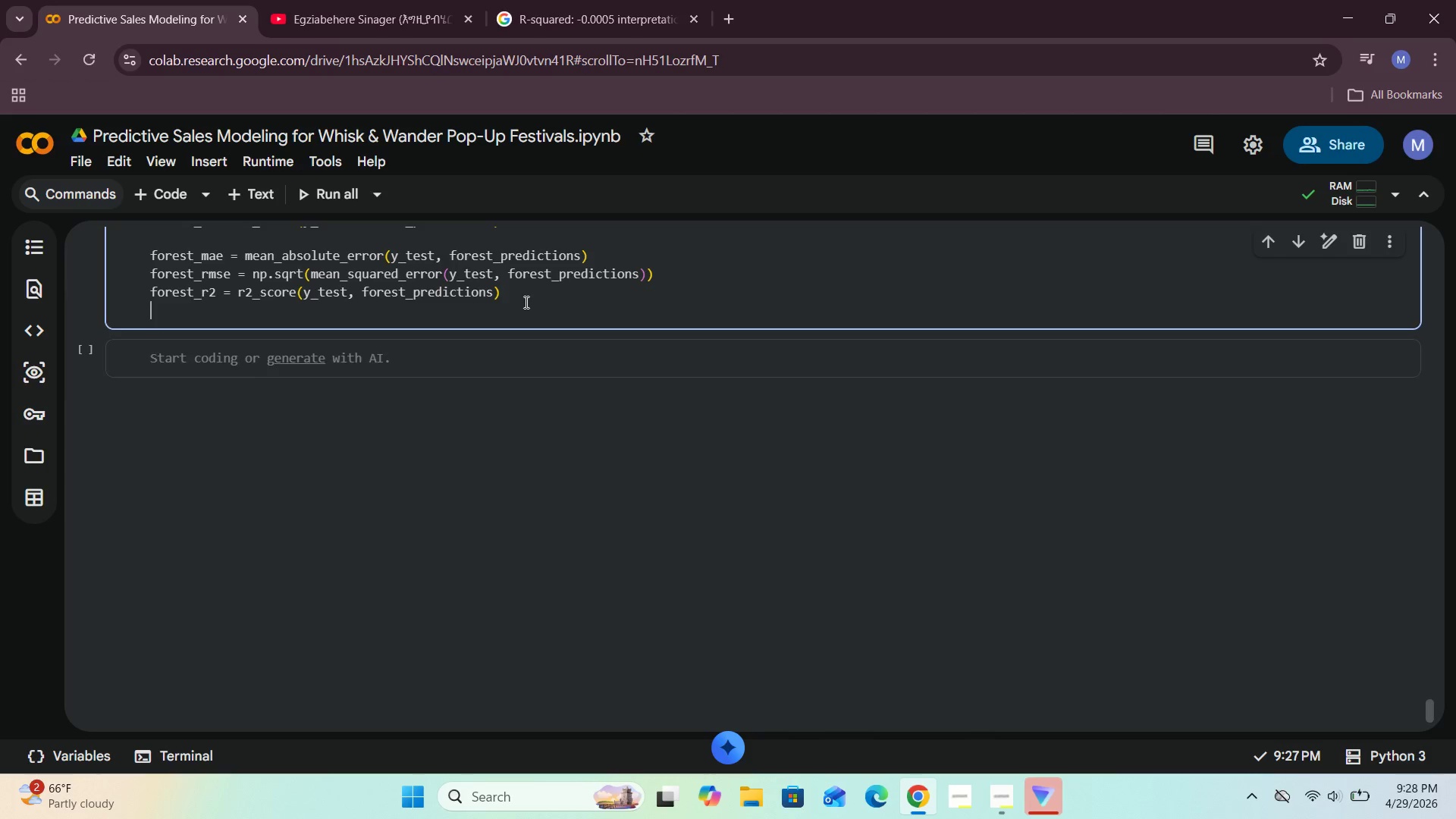 
key(Enter)
 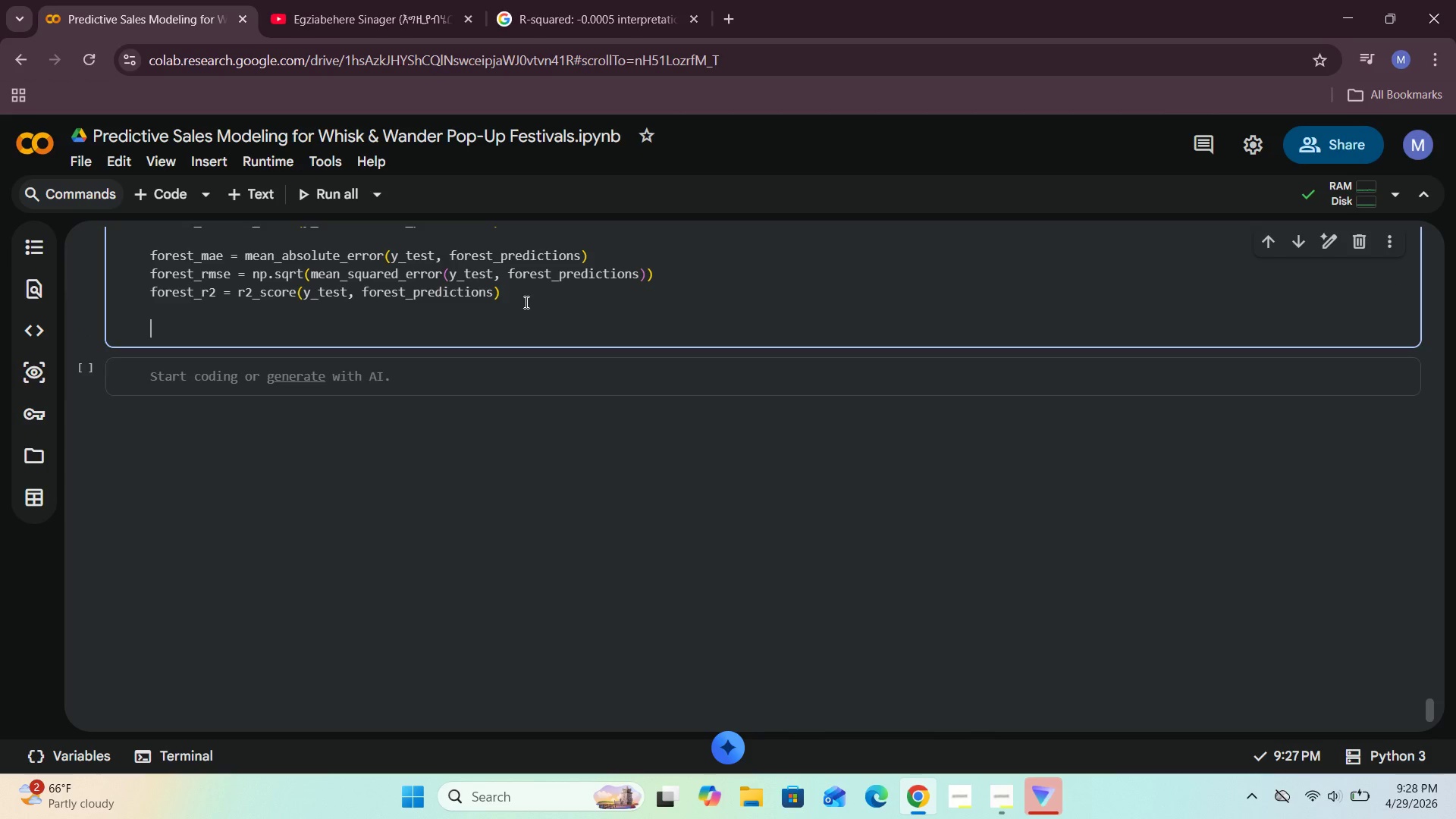 
key(Control+V)
 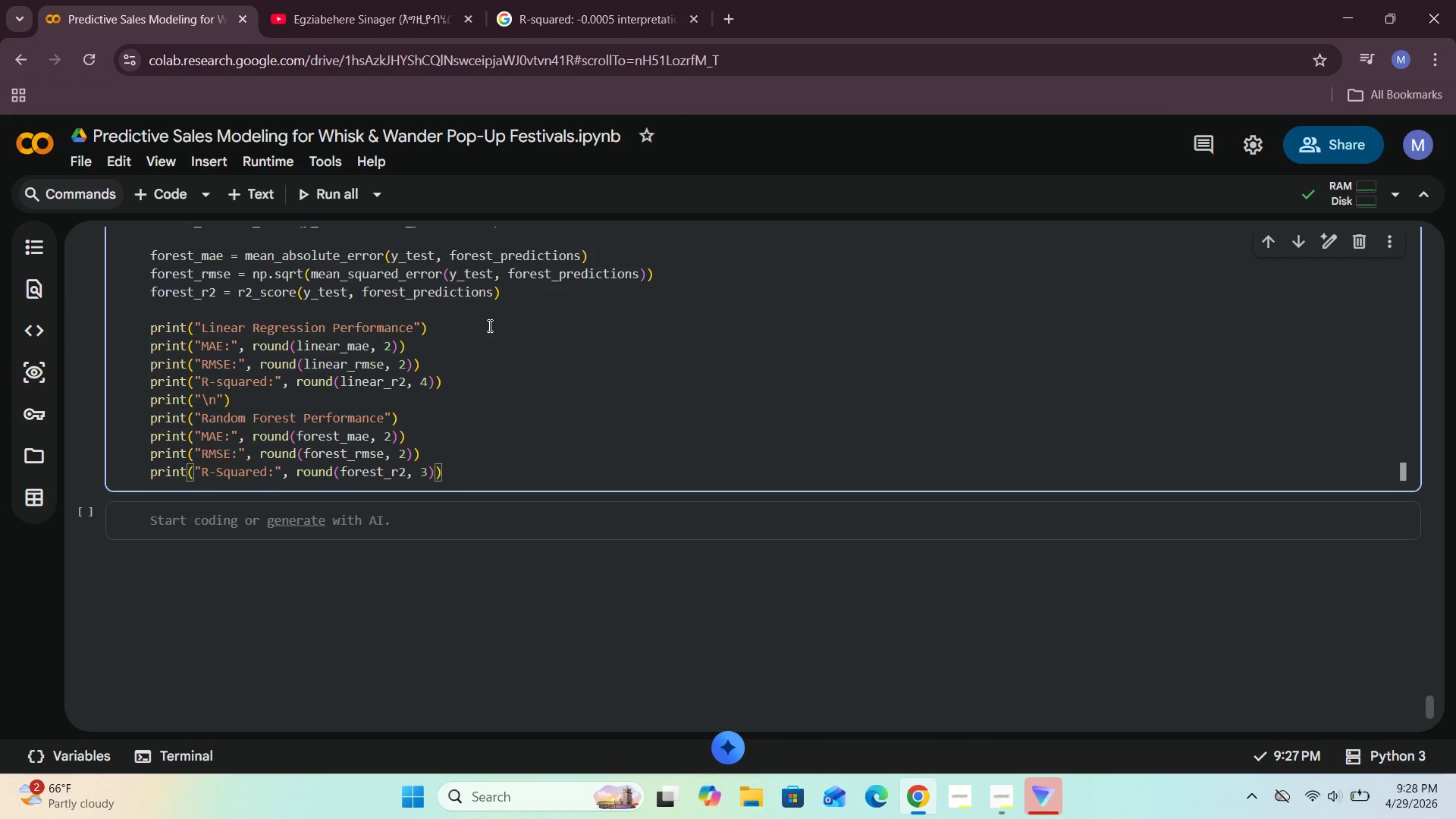 
scroll: coordinate [514, 403], scroll_direction: up, amount: 2.0
 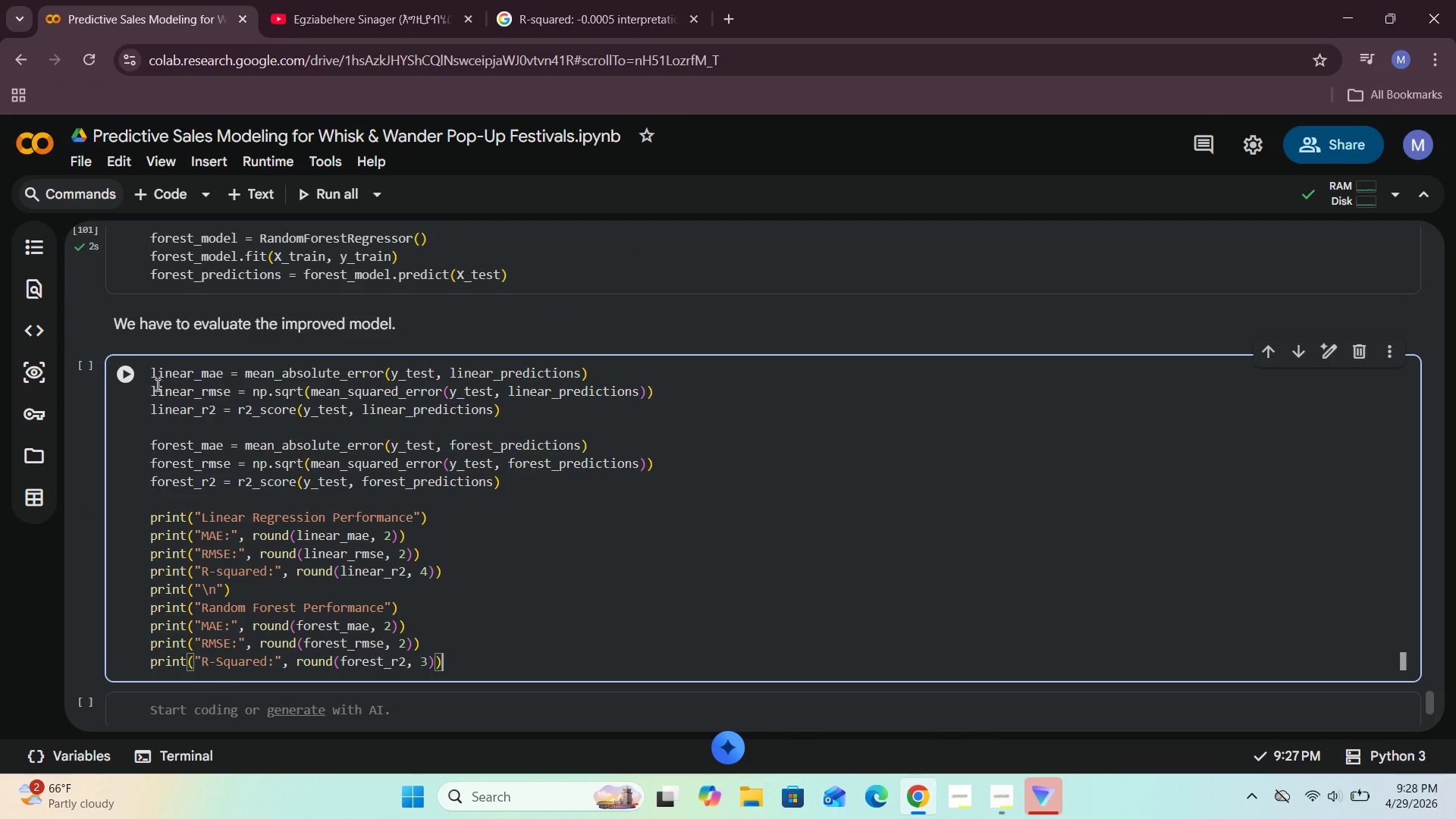 
left_click([128, 379])
 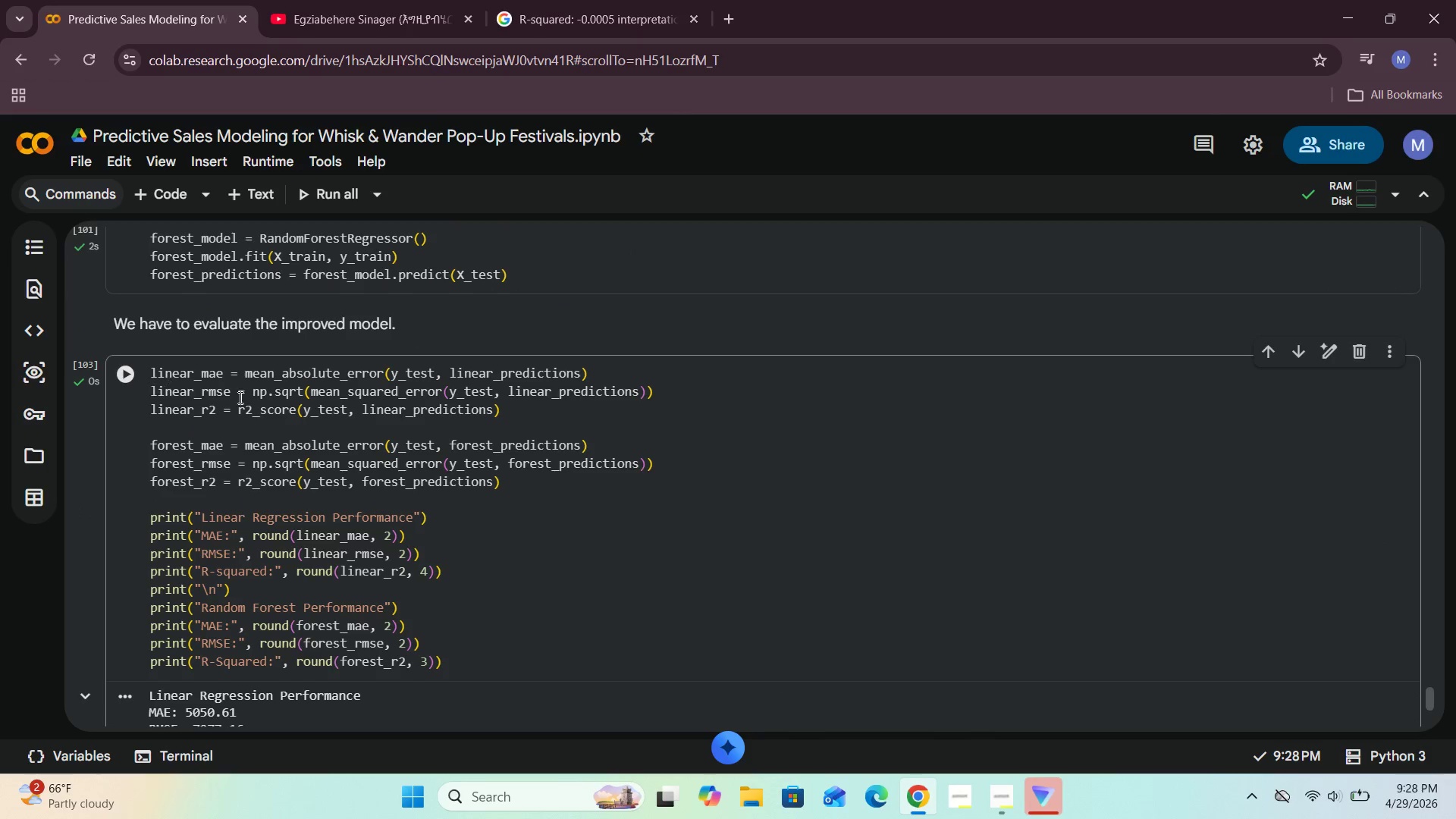 
scroll: coordinate [356, 416], scroll_direction: down, amount: 3.0
 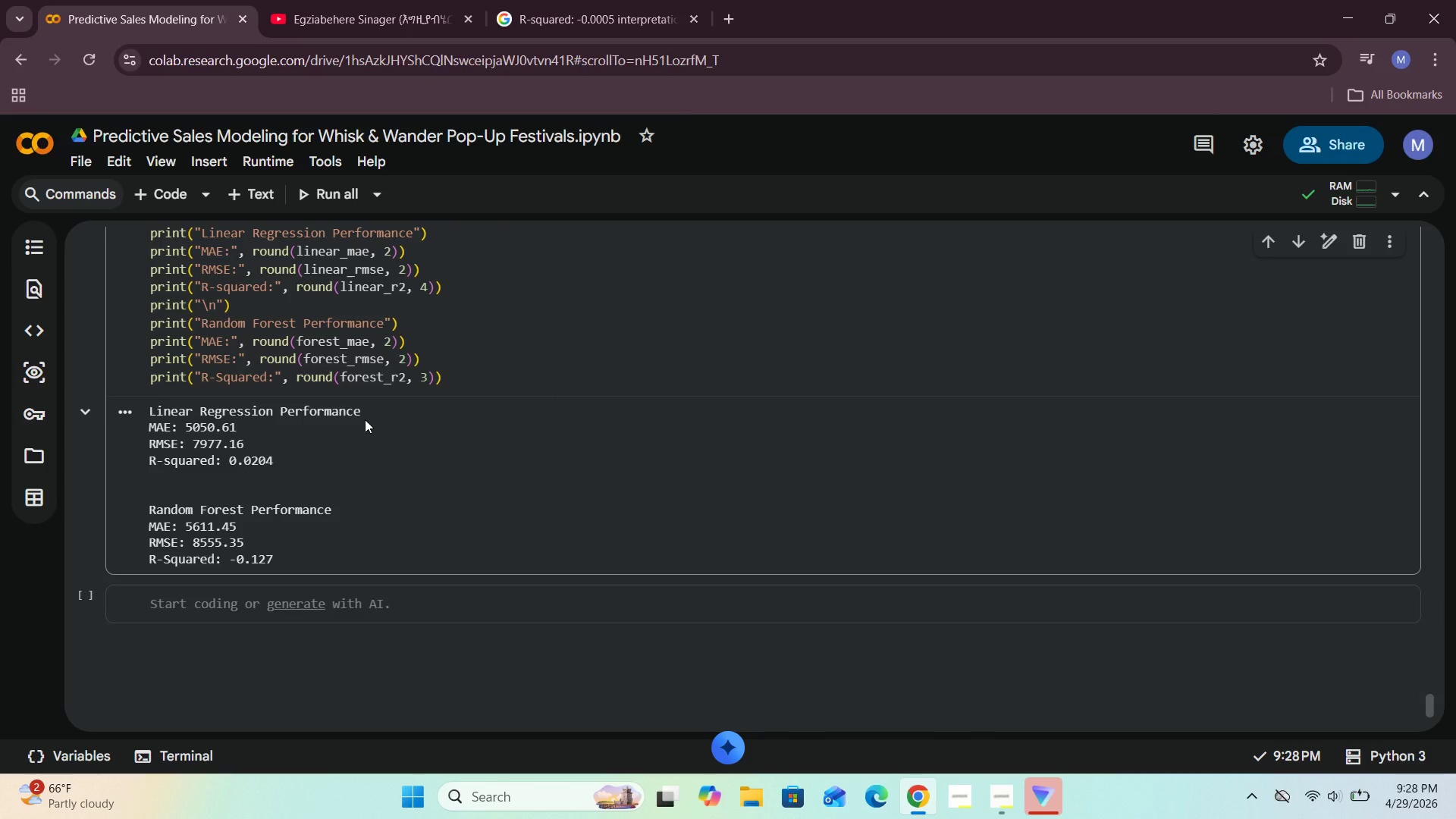 
wait(8.45)
 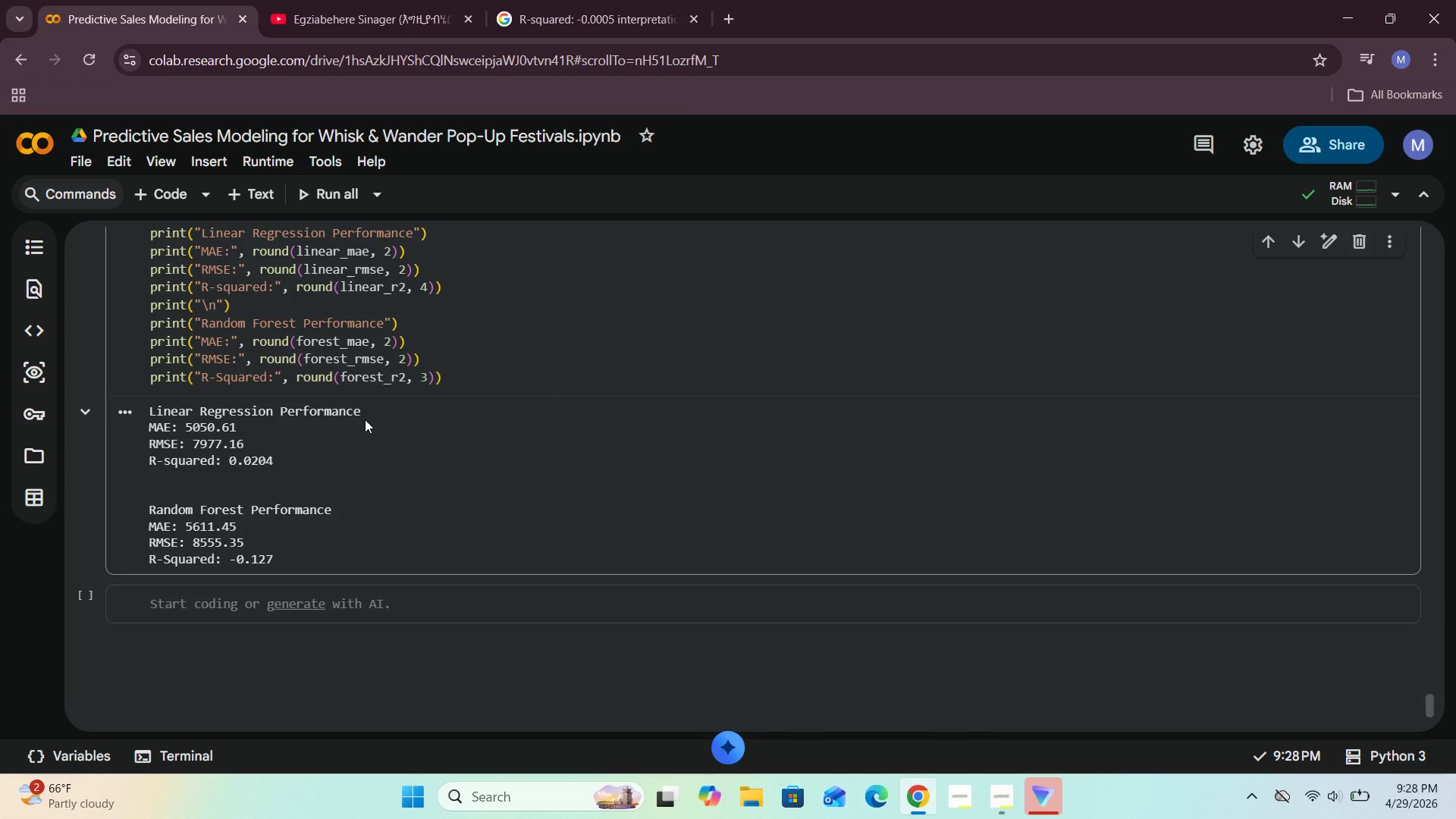 
scroll: coordinate [366, 423], scroll_direction: down, amount: 1.0
 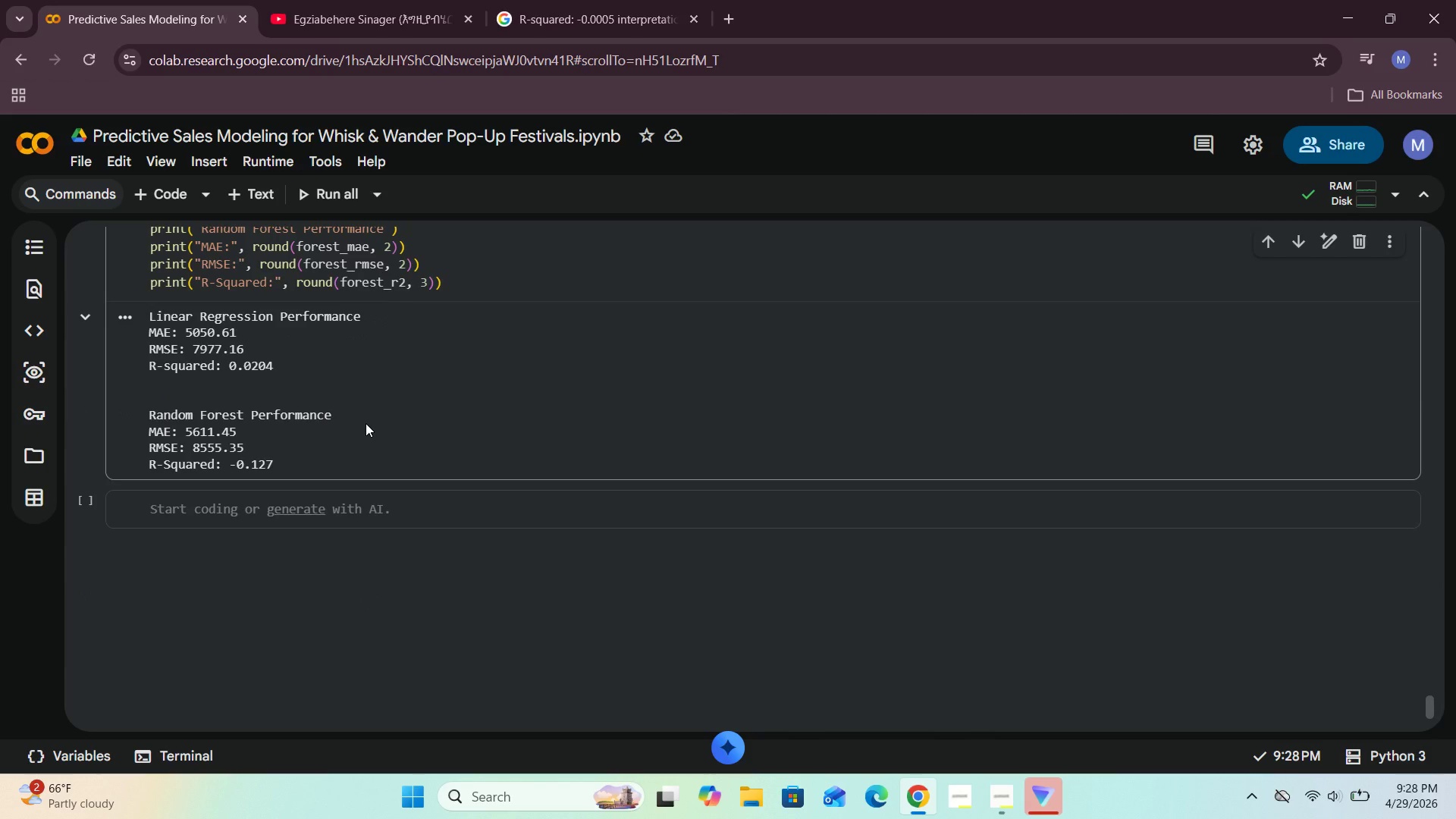 
scroll: coordinate [388, 449], scroll_direction: none, amount: 0.0
 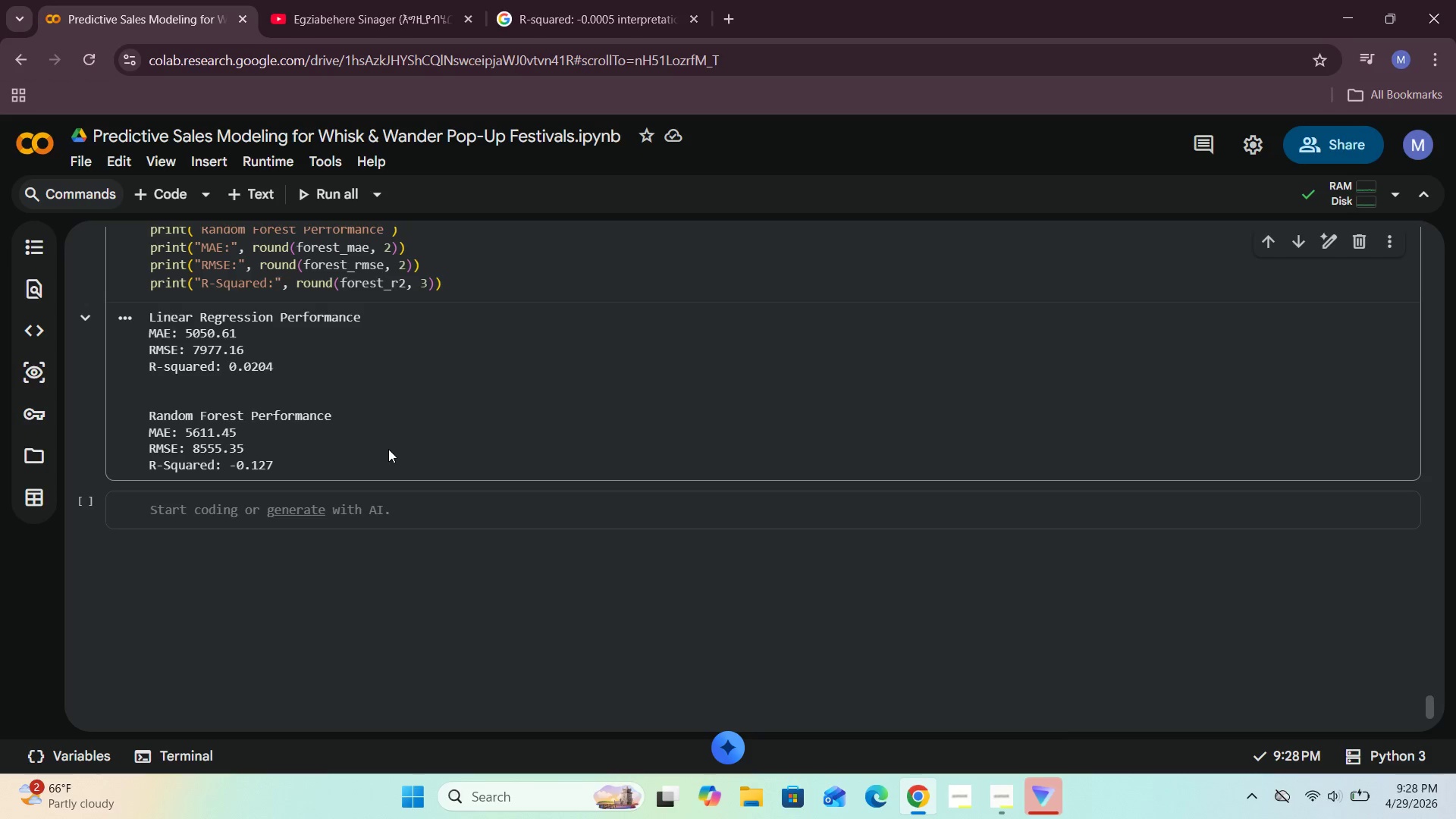 
wait(18.07)
 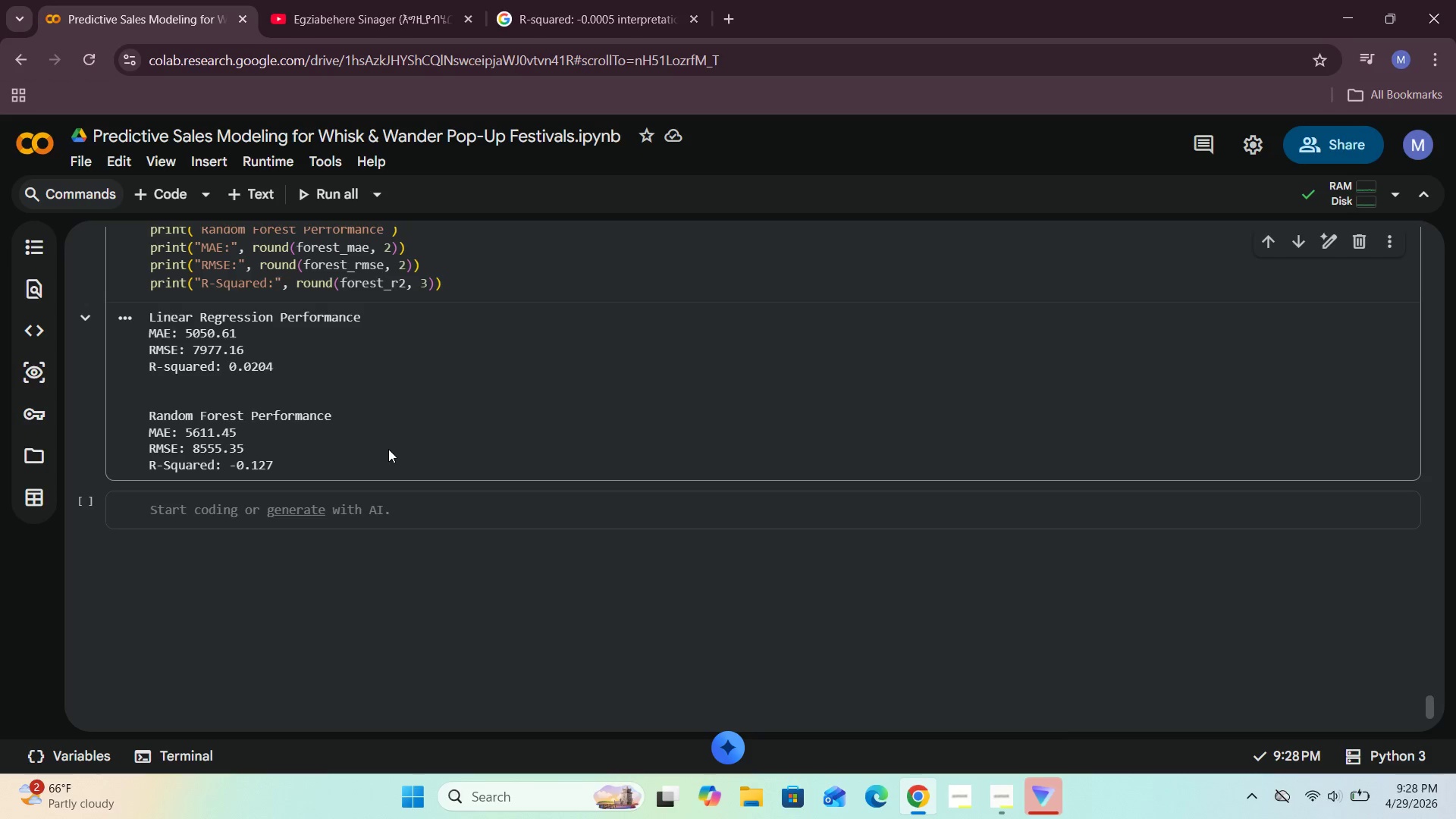 
left_click([996, 806])